 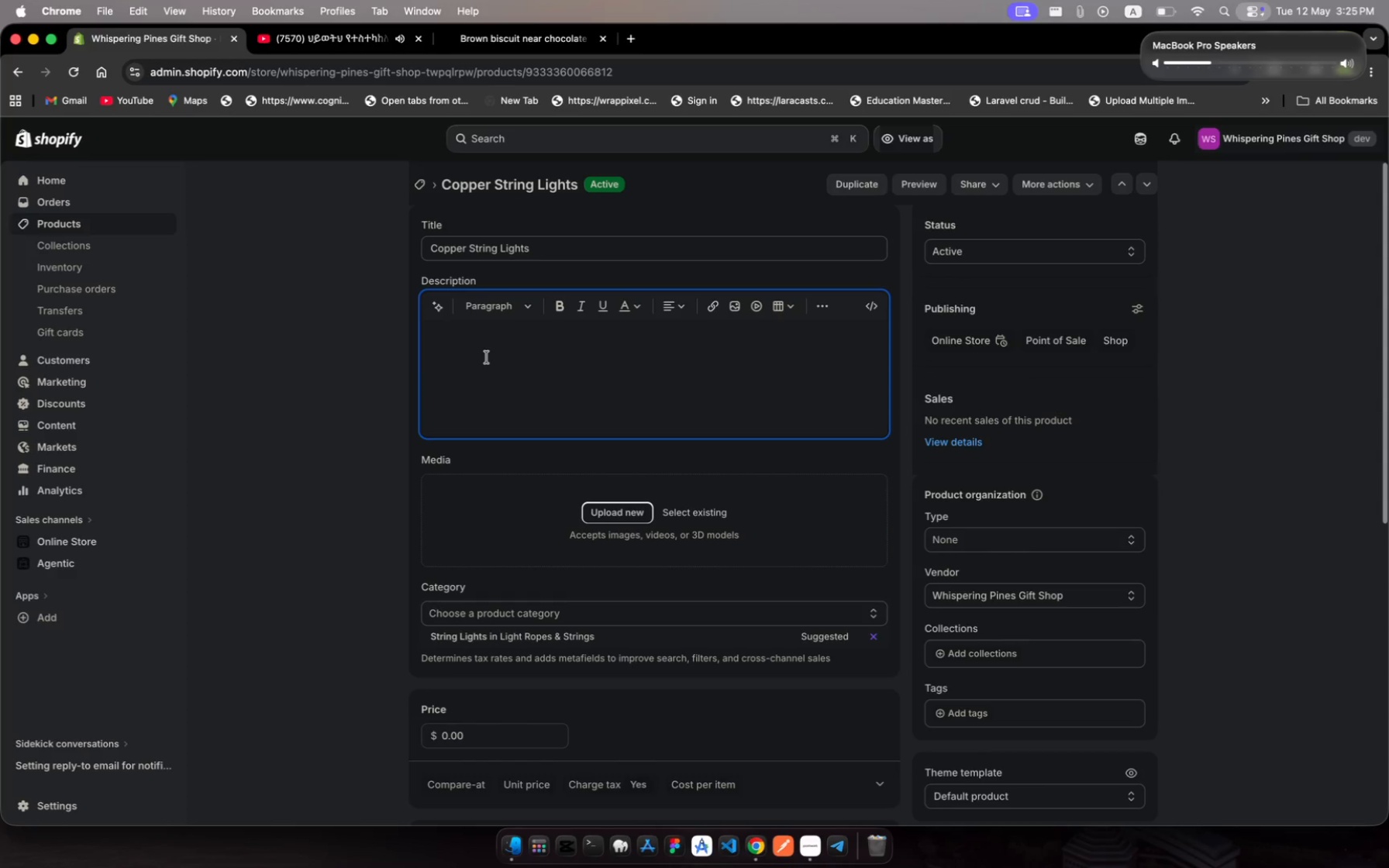 
type(warm copper LED string ligh)
 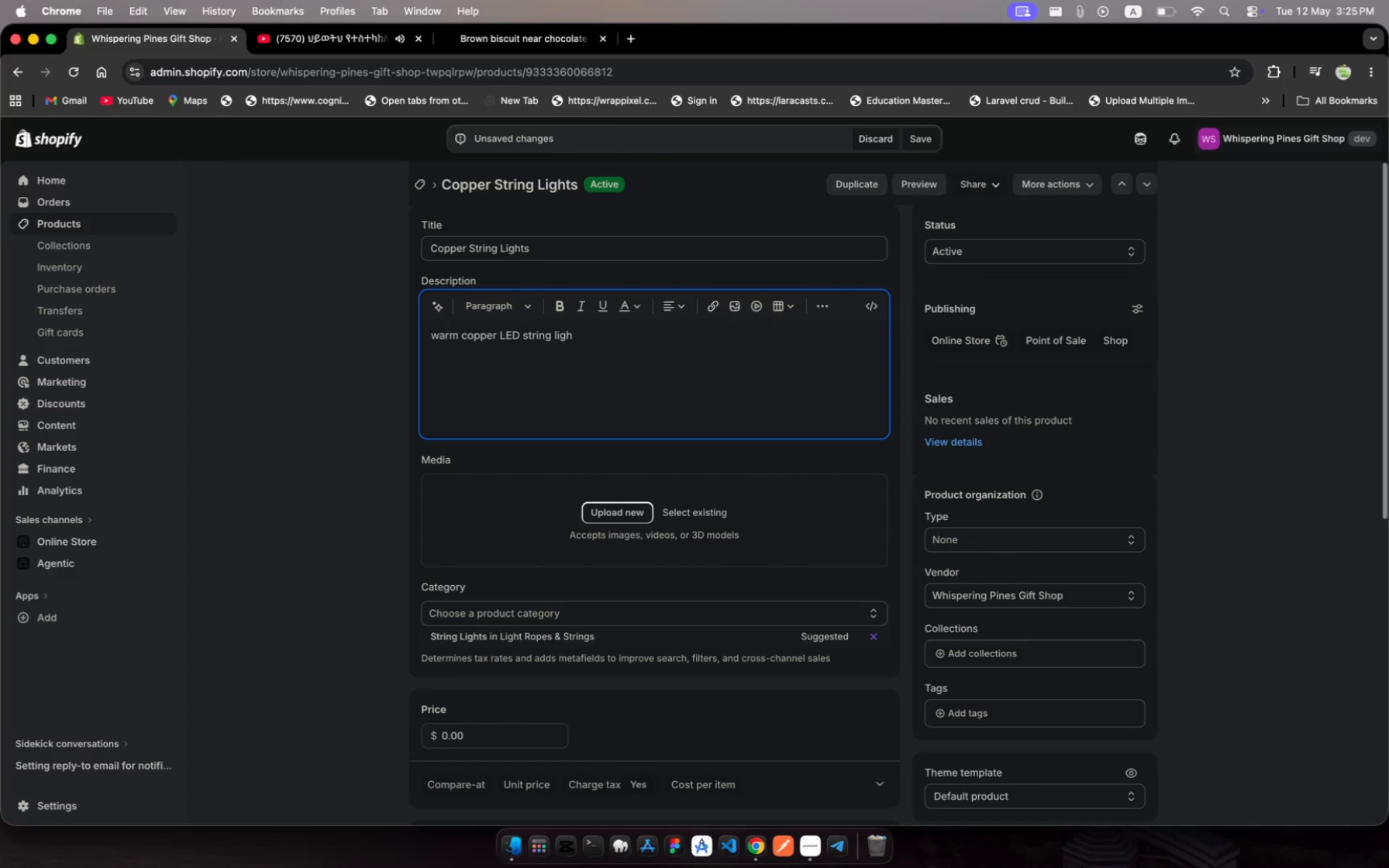 
type(ts to transform yor )
 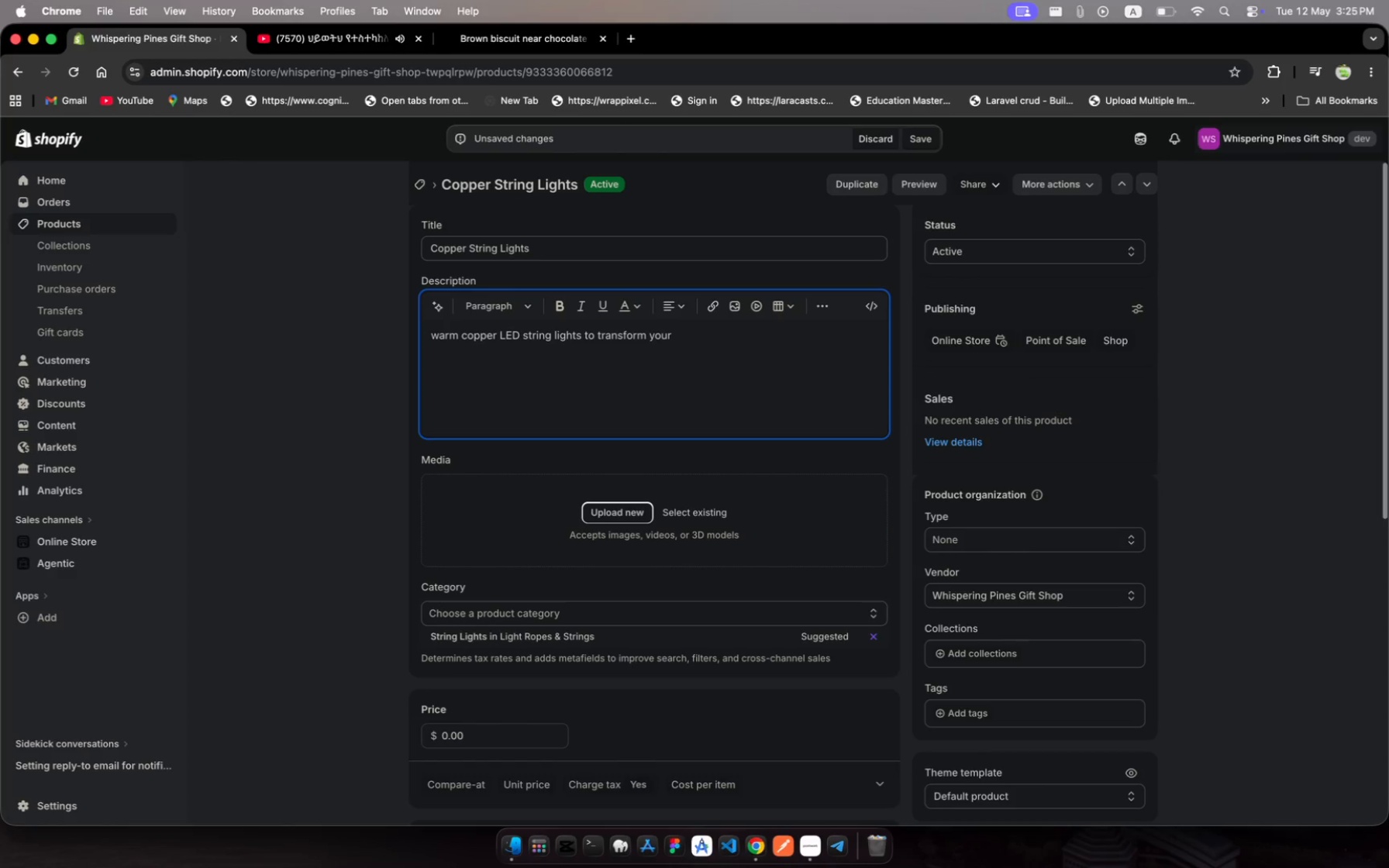 
hold_key(key=U, duration=0.3)
 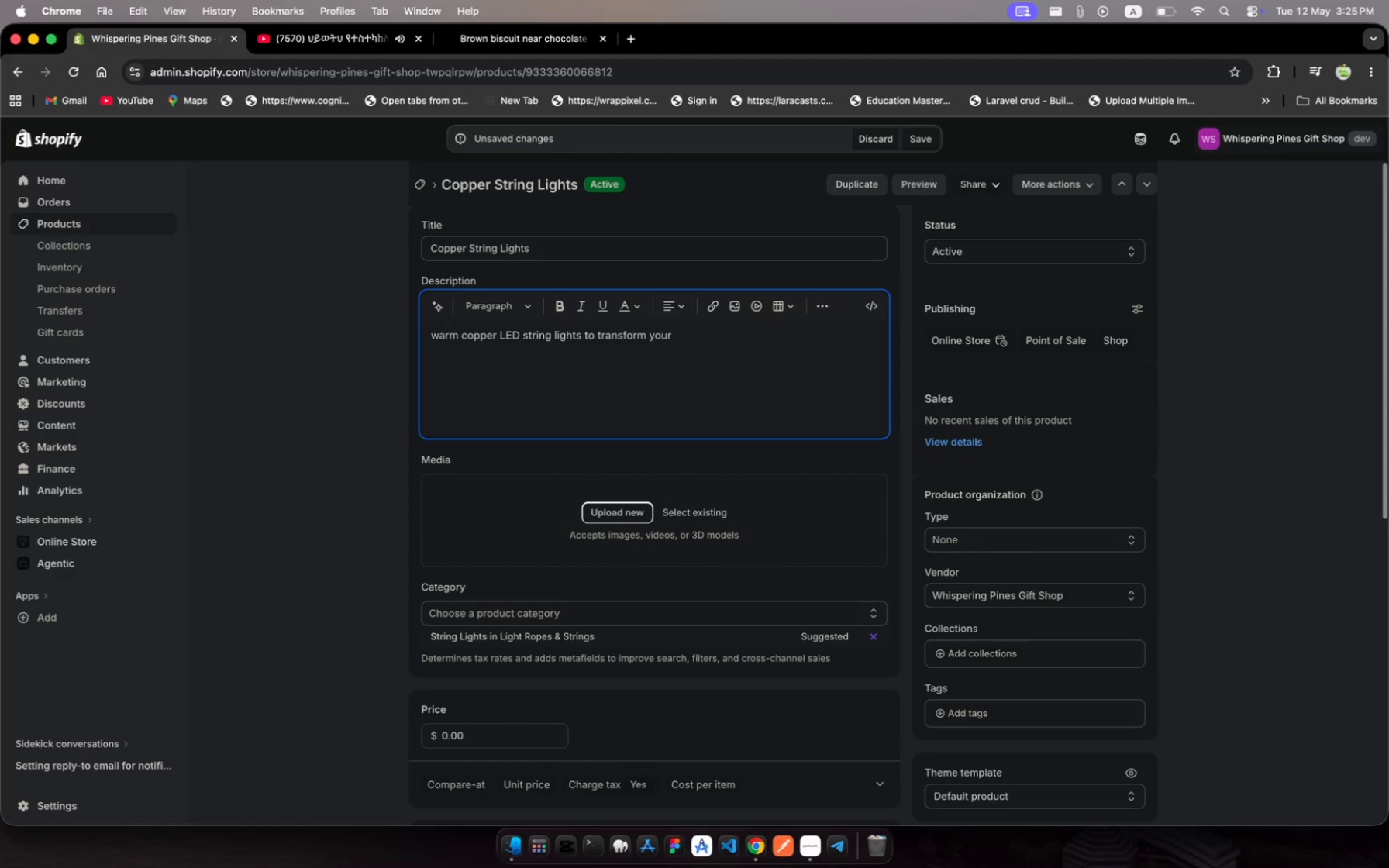 
type(glsmping tet t)
key(Backspace)
type(into )
 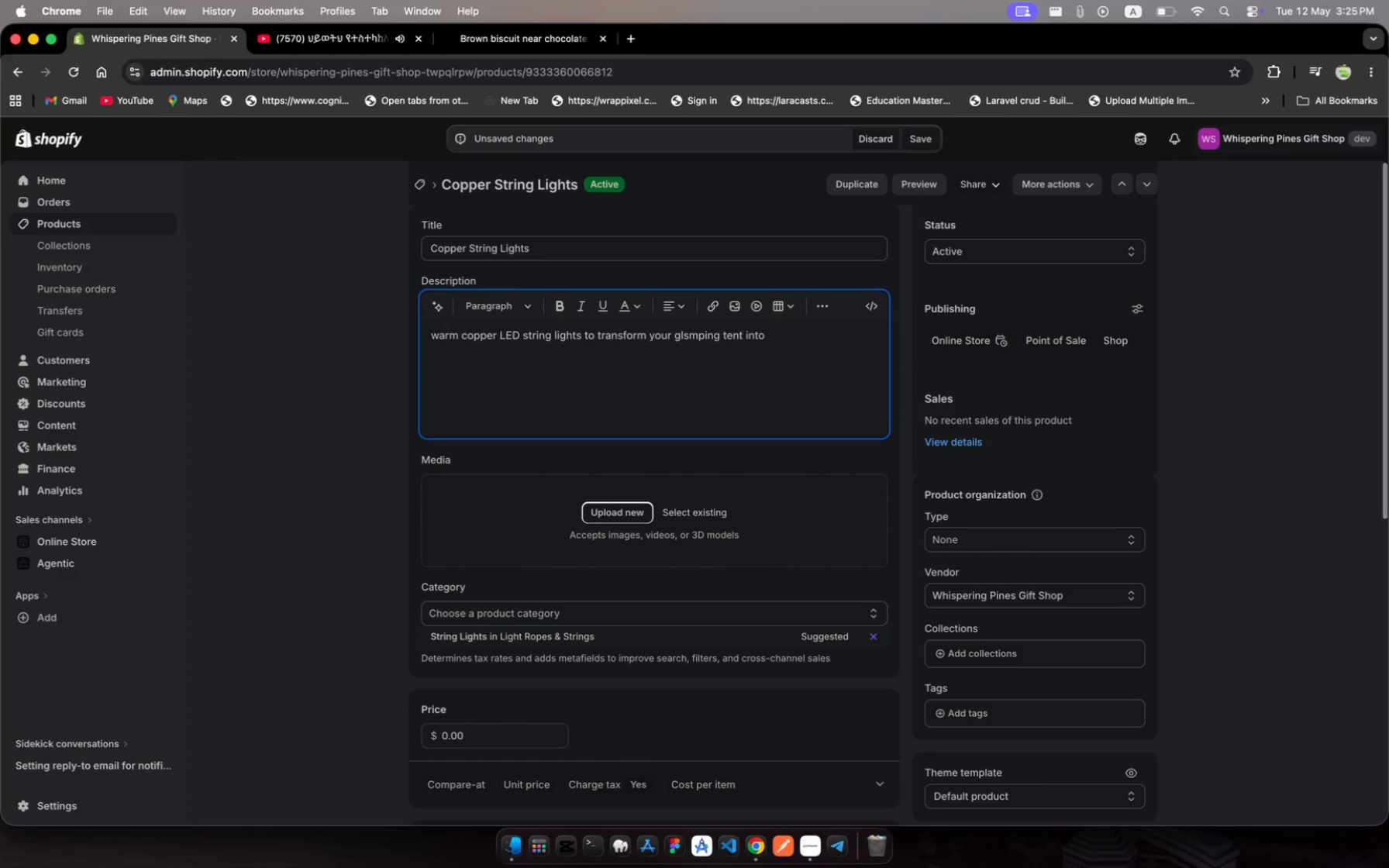 
type(a cozy sanctuary.)
 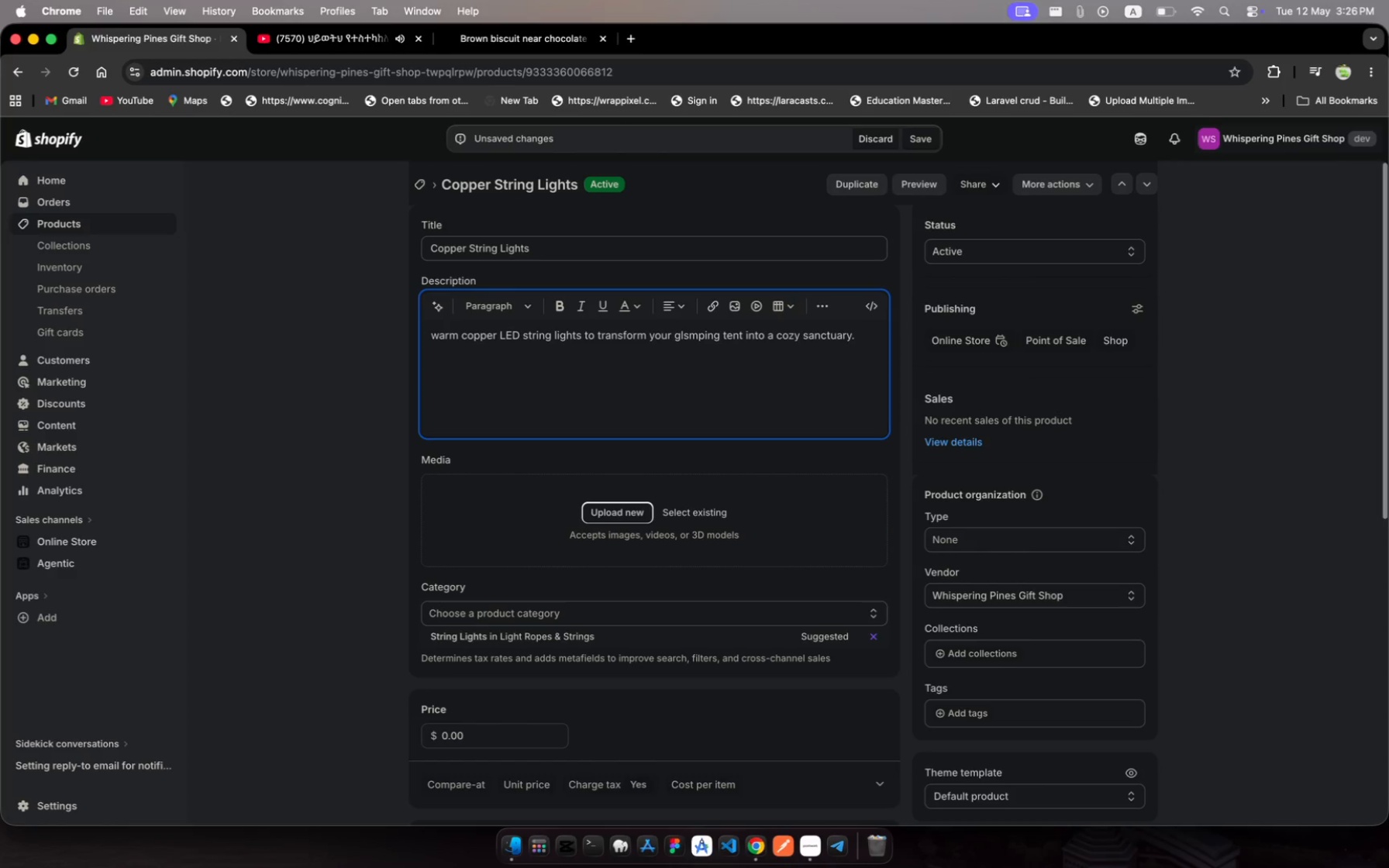 
wait(6.28)
 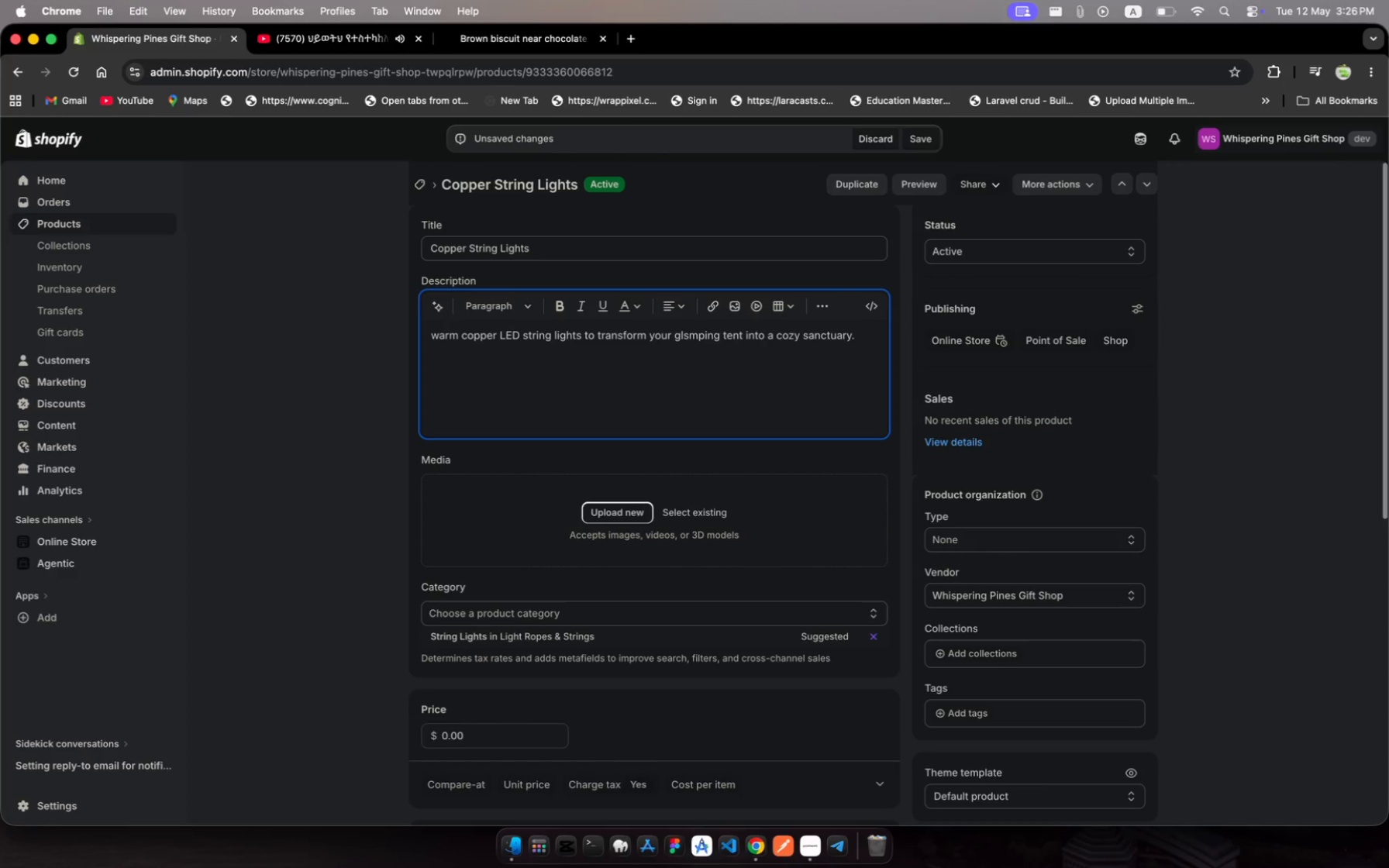 
key(Enter)
 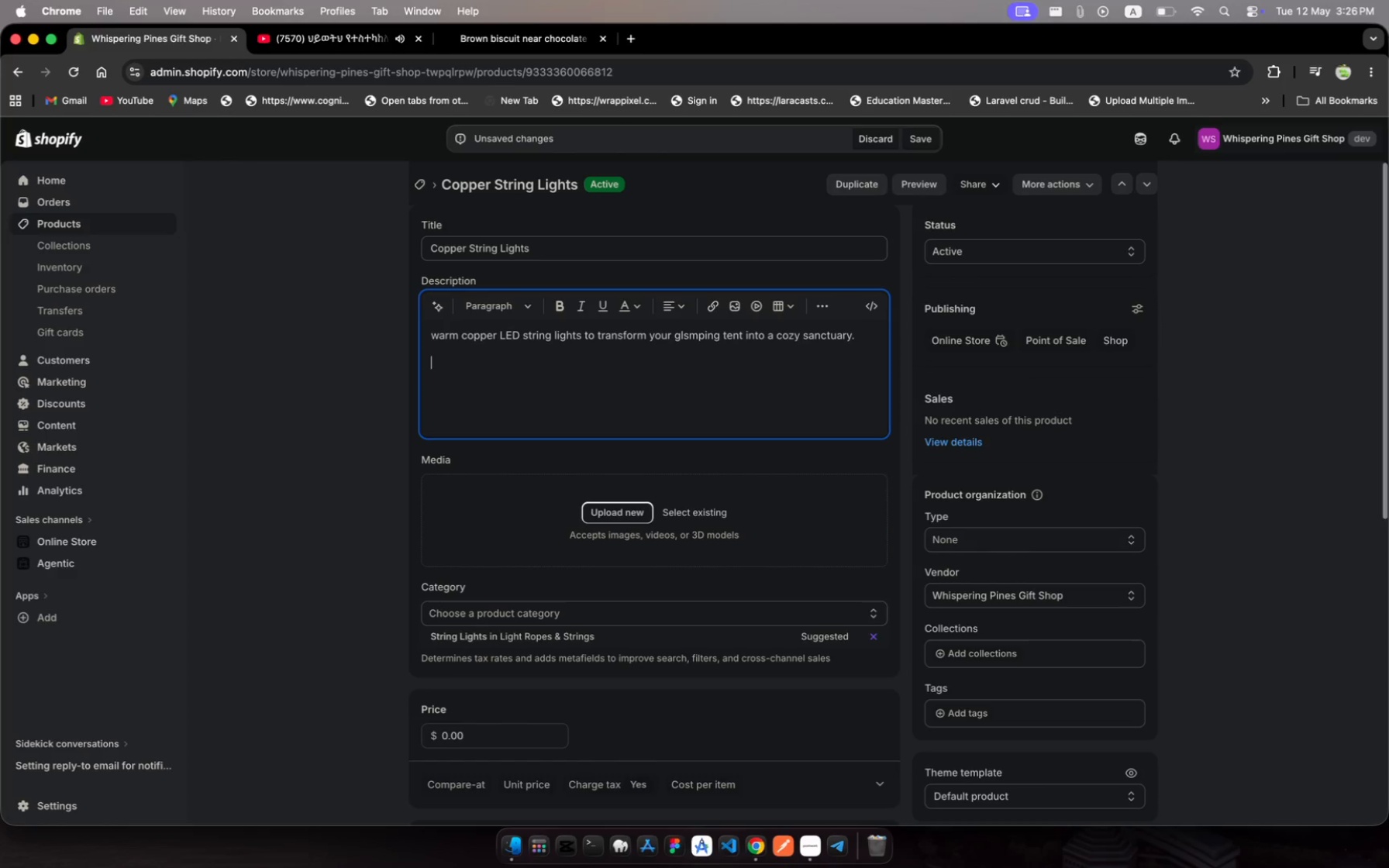 
type(Materi)
key(Backspace)
key(Backspace)
key(Backspace)
key(Backspace)
key(Backspace)
key(Backspace)
 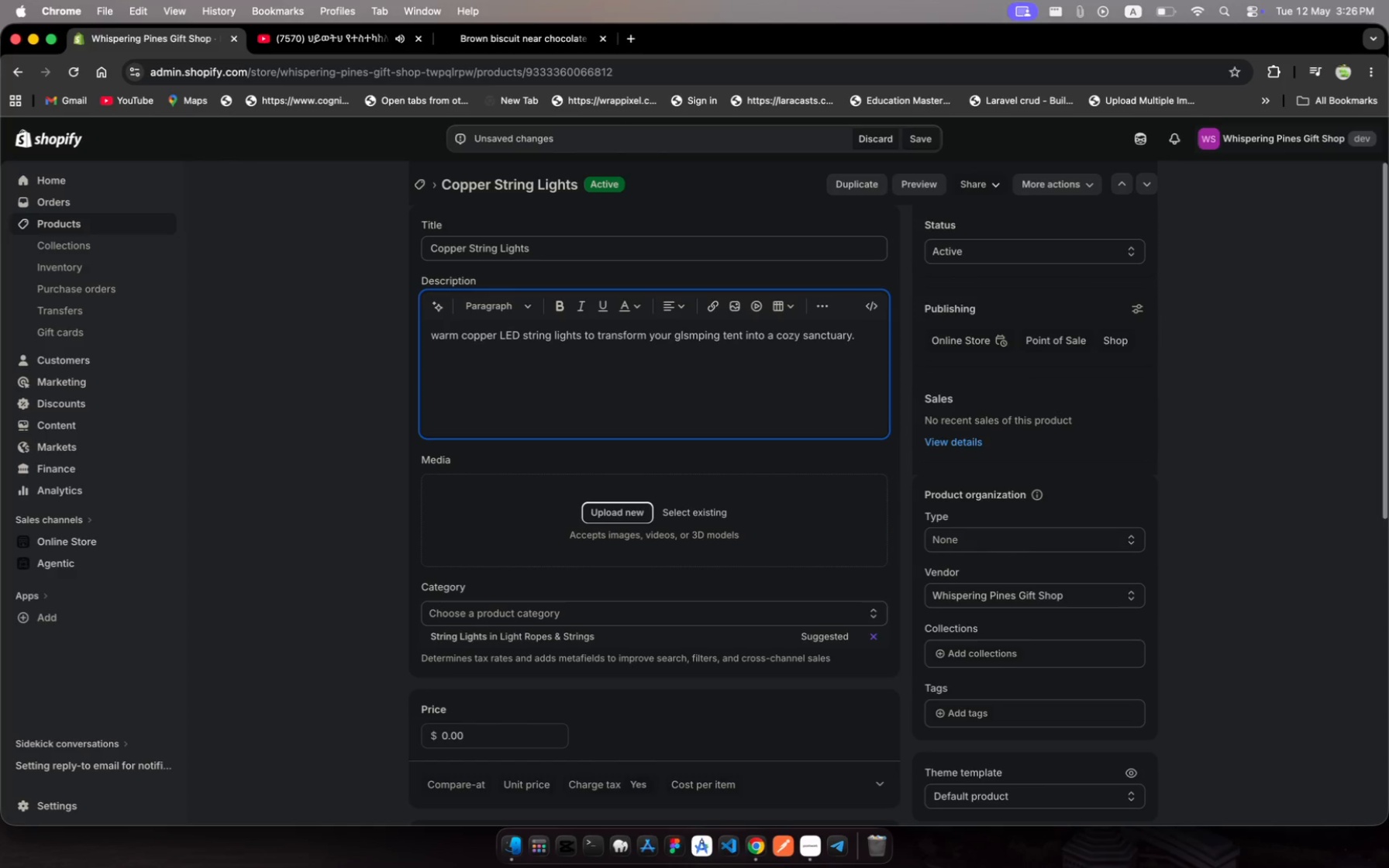 
key(Meta+B)
 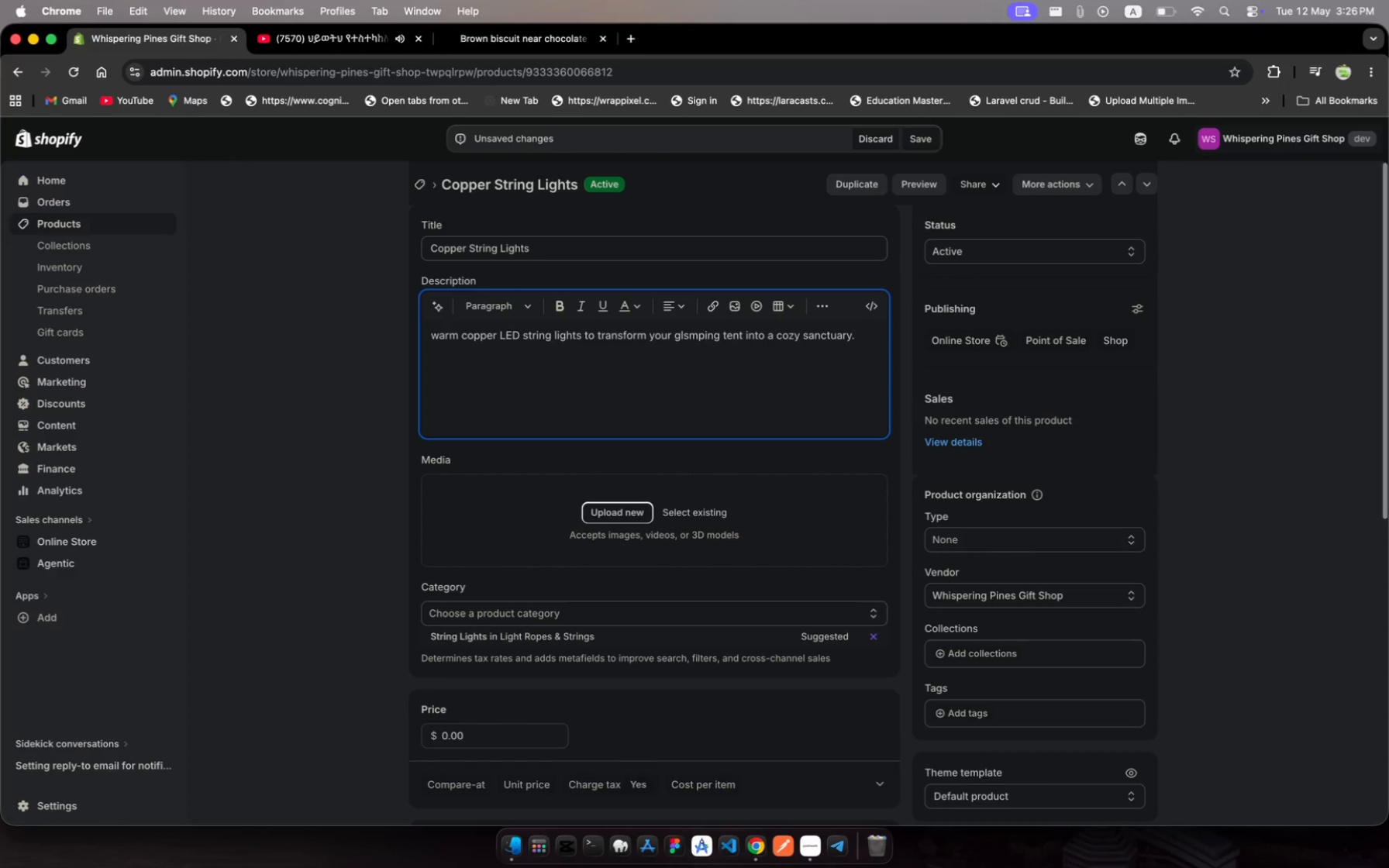 
type(Material:)
 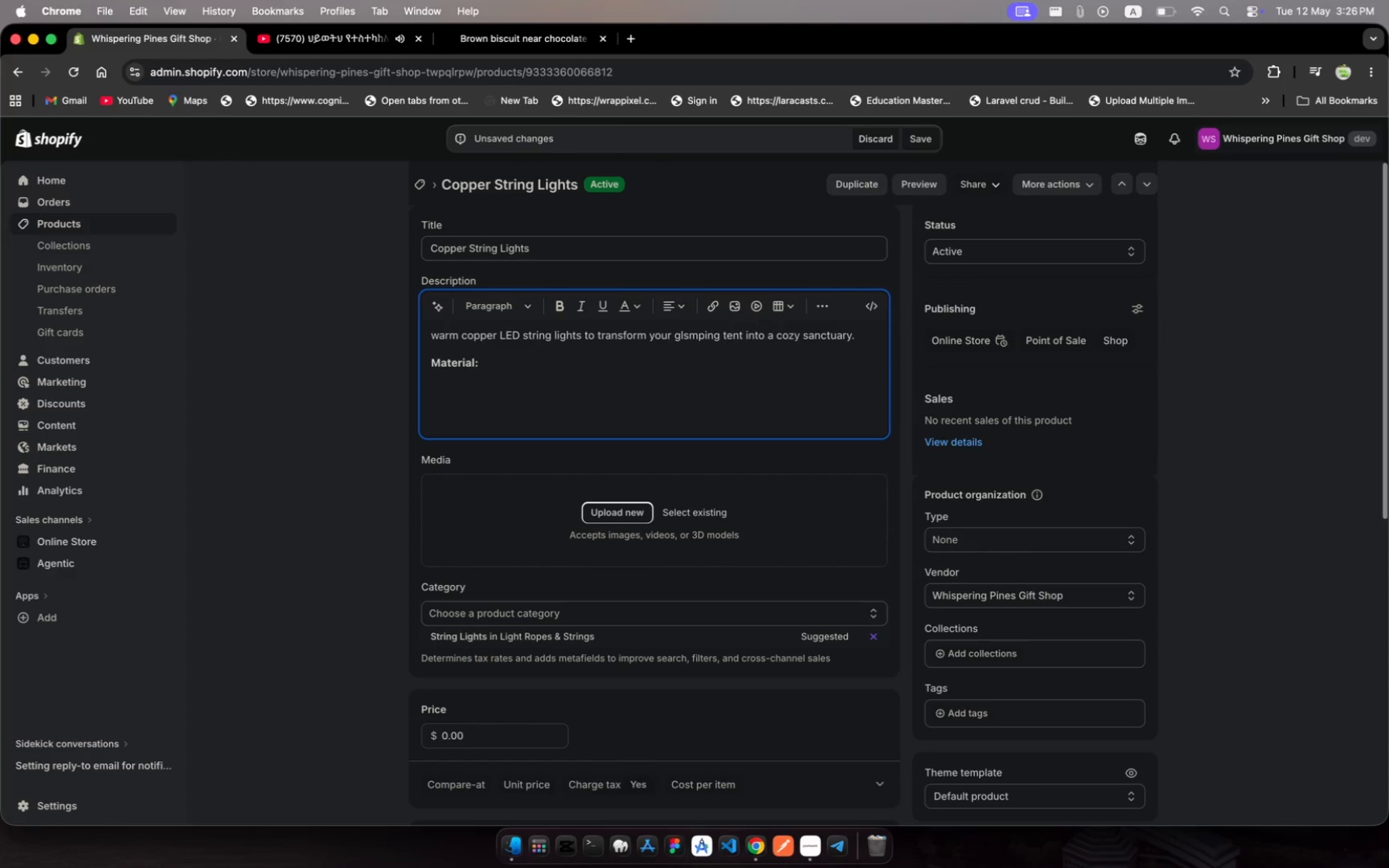 
wait(11.3)
 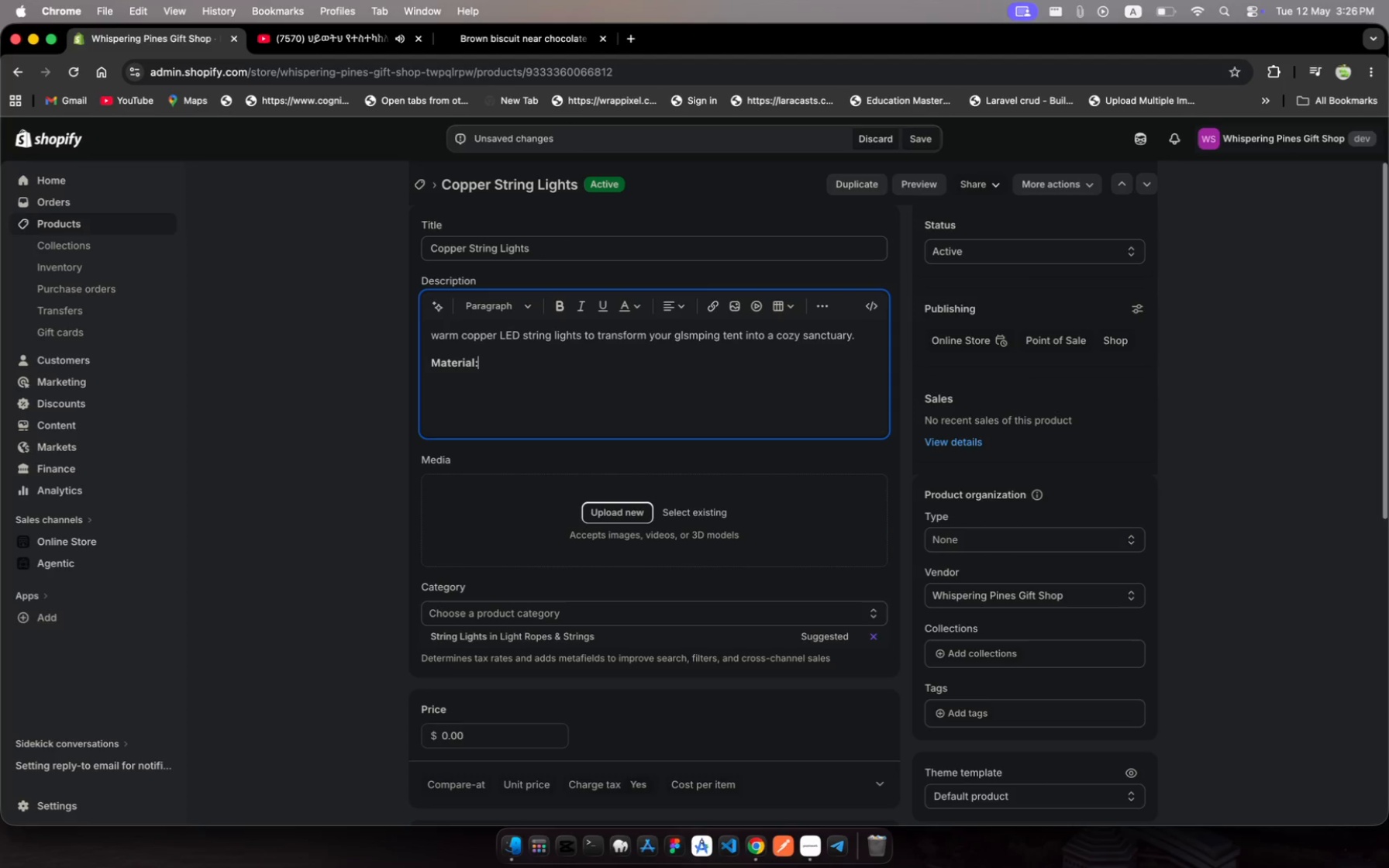 
key(Space)
 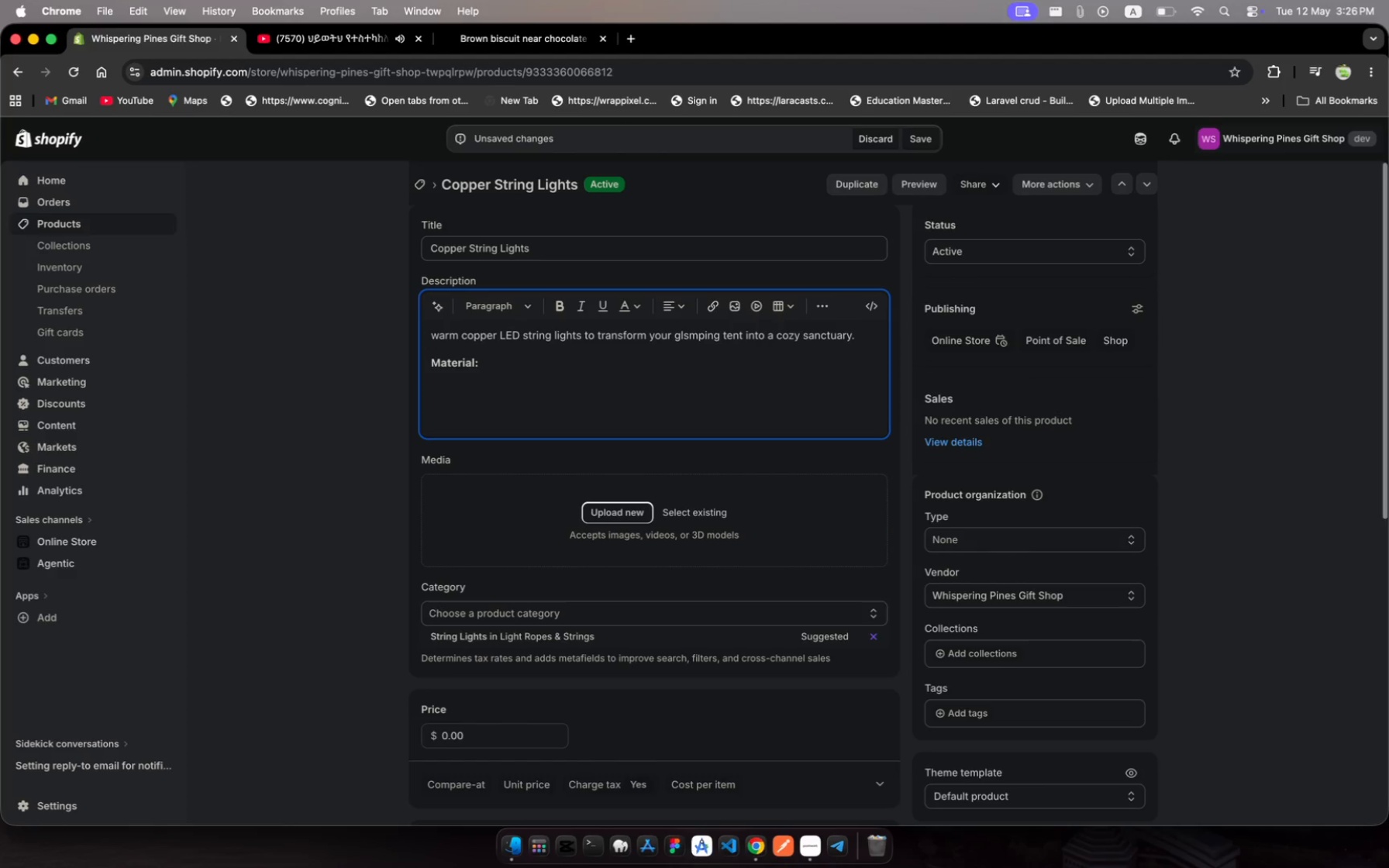 
key(Shift+C)
 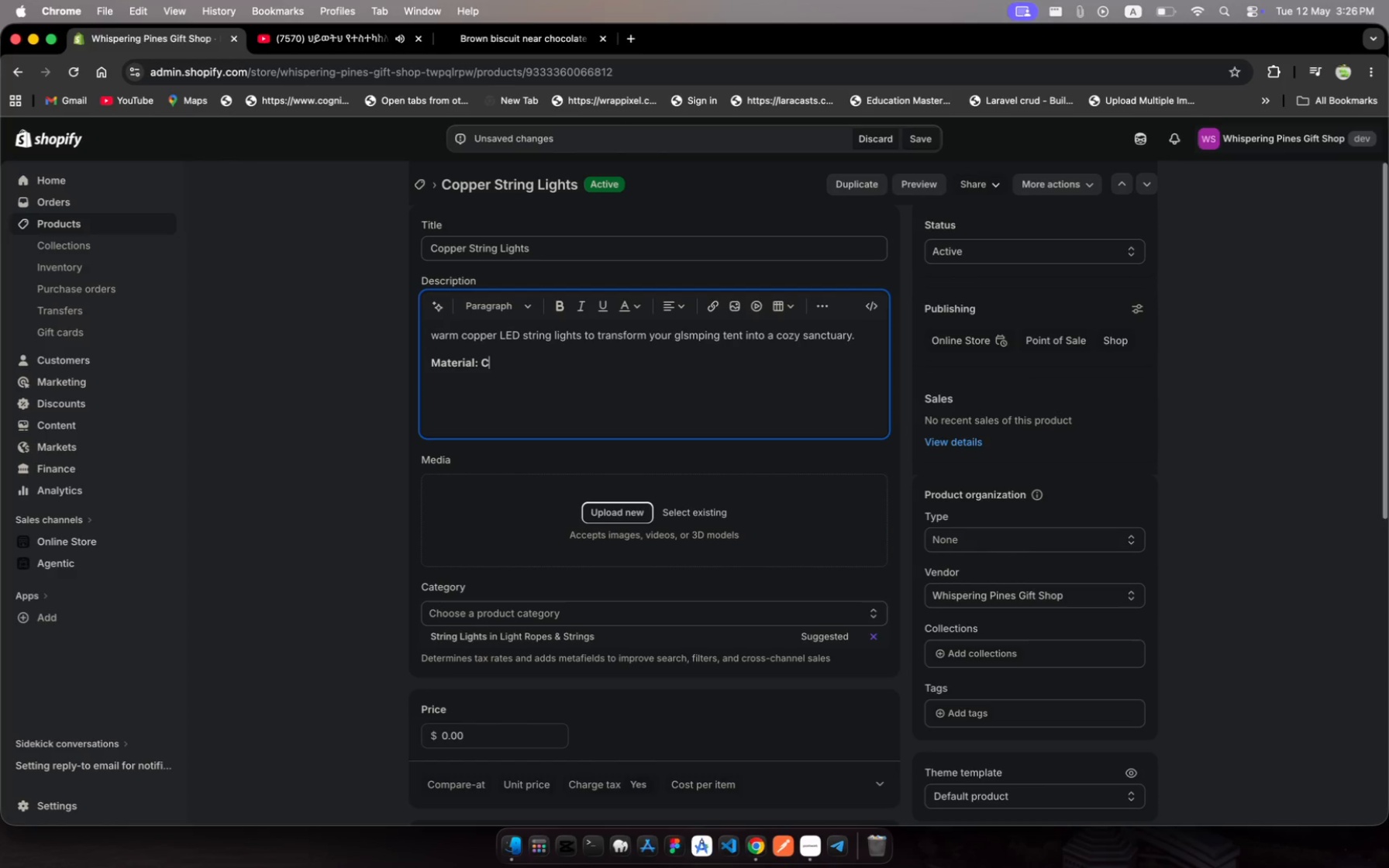 
key(Backspace)
 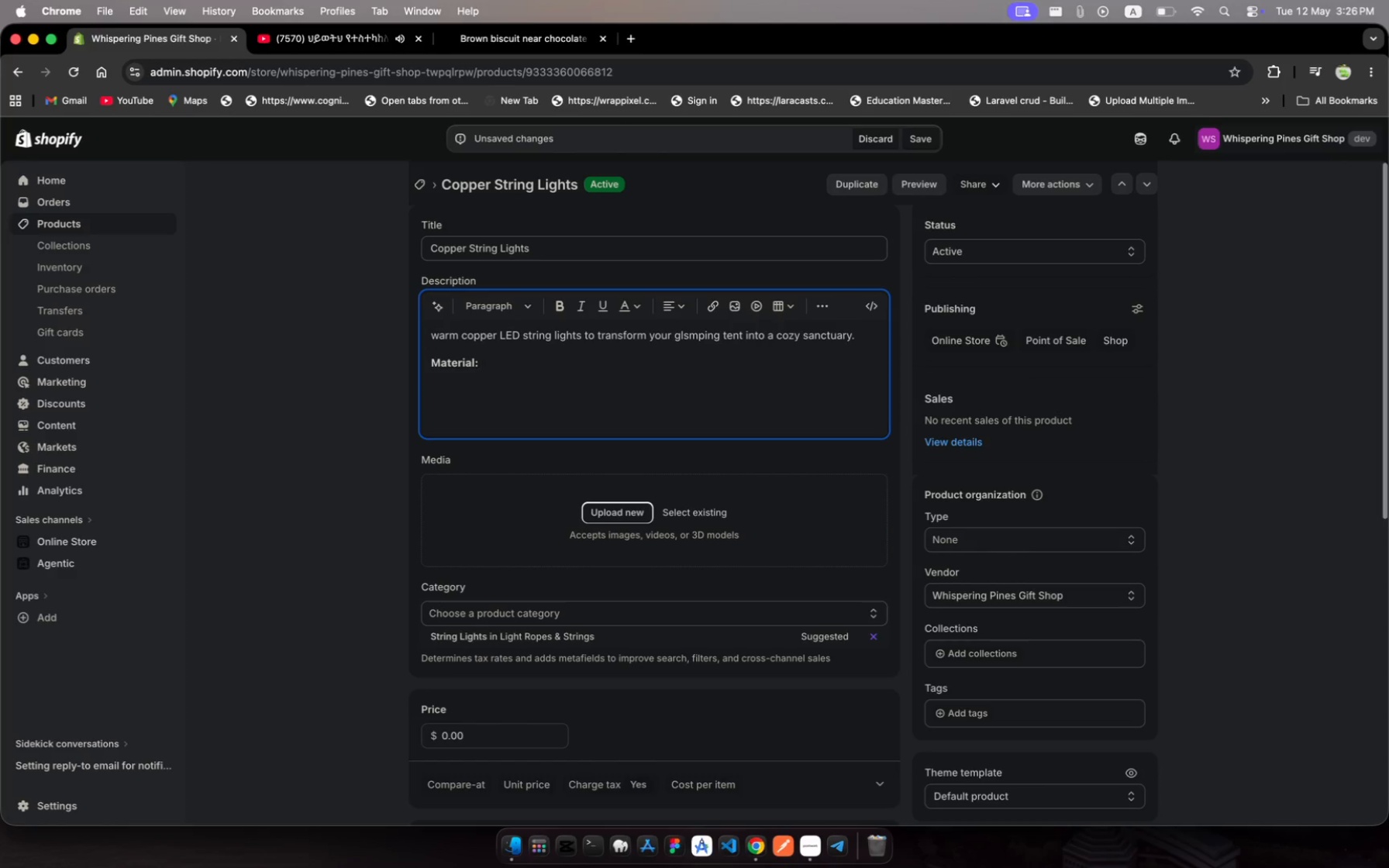 
key(Meta+MetaRight)
 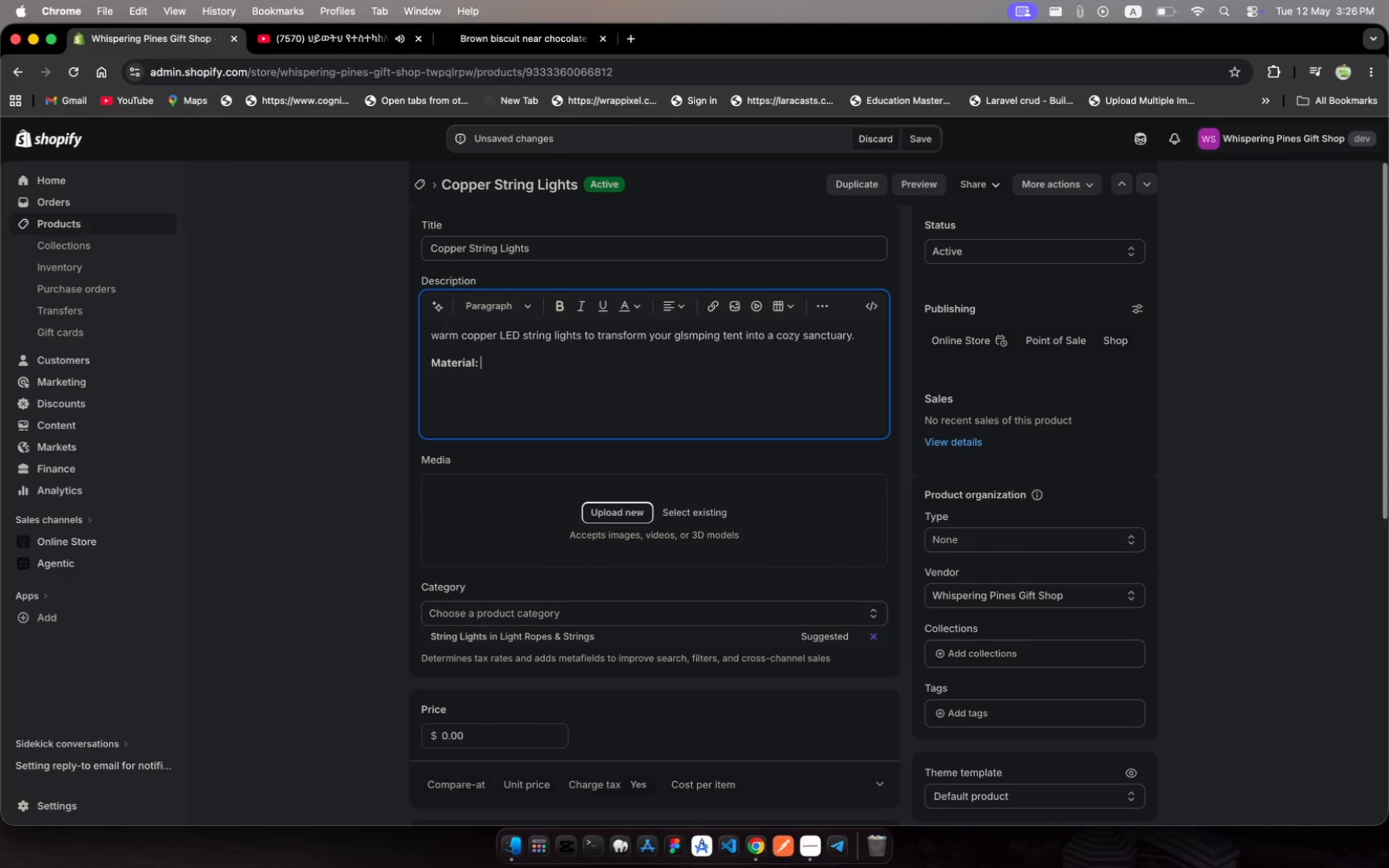 
key(Meta+B)
 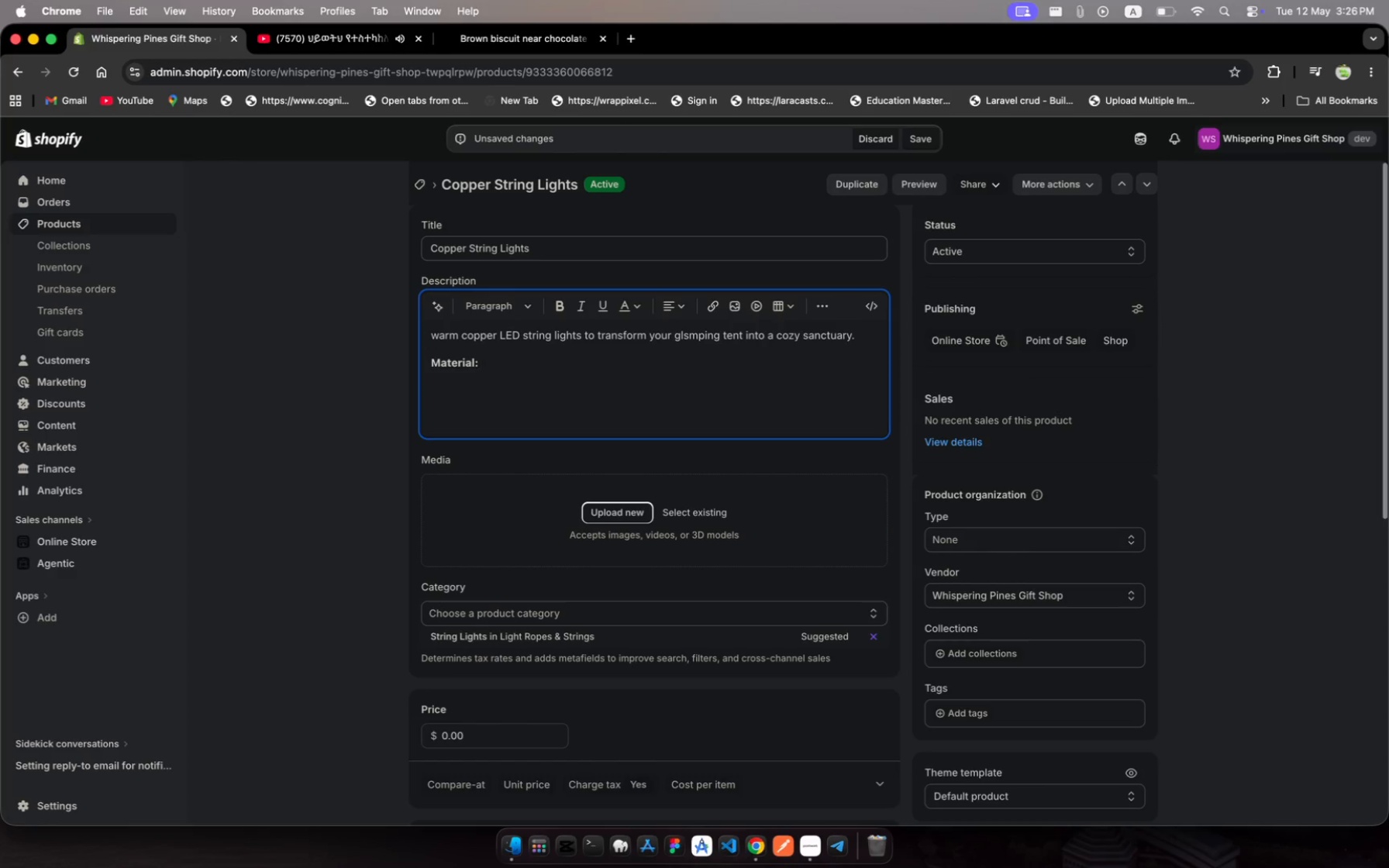 
type(Copper and LED Components)
 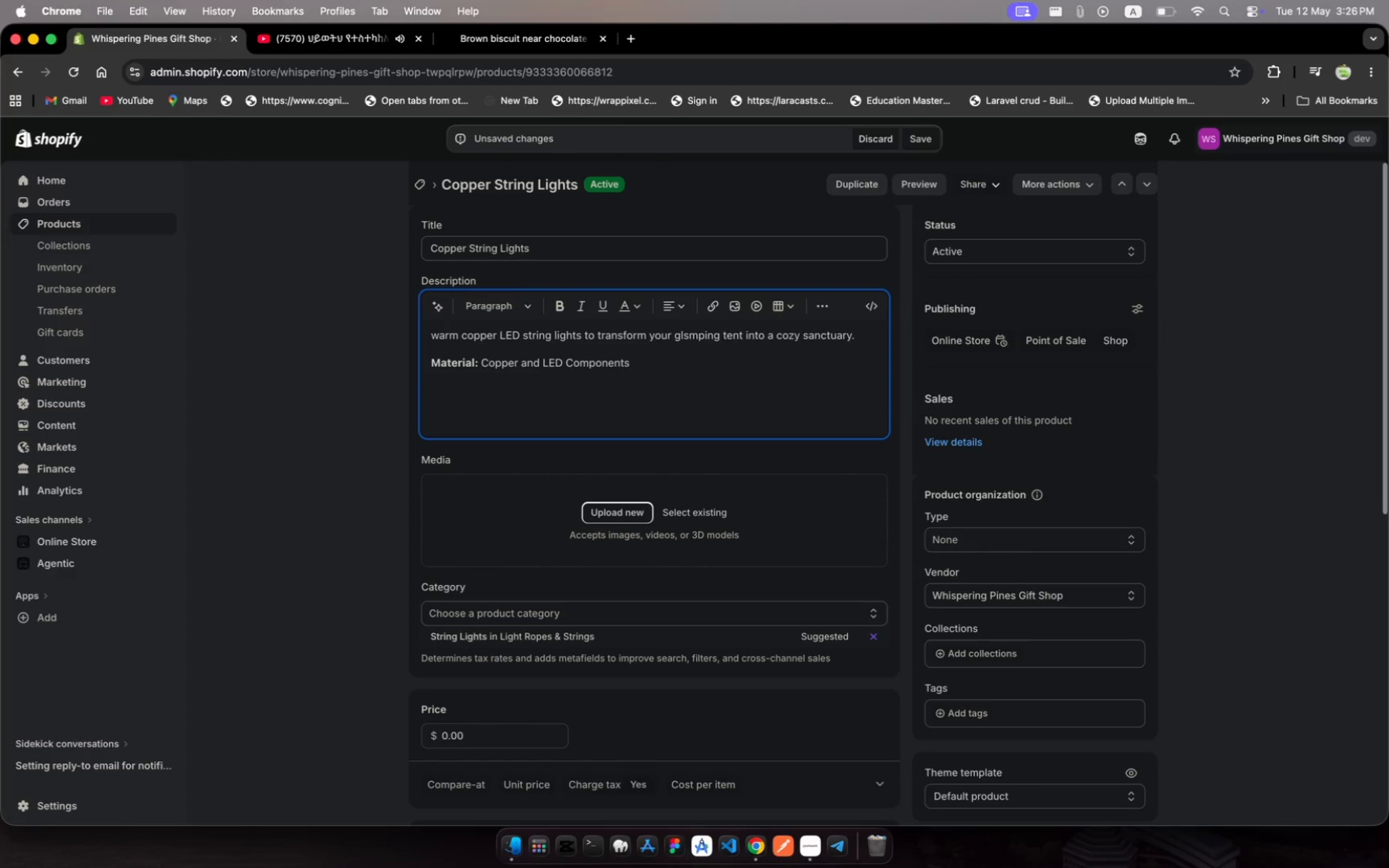 
wait(15.65)
 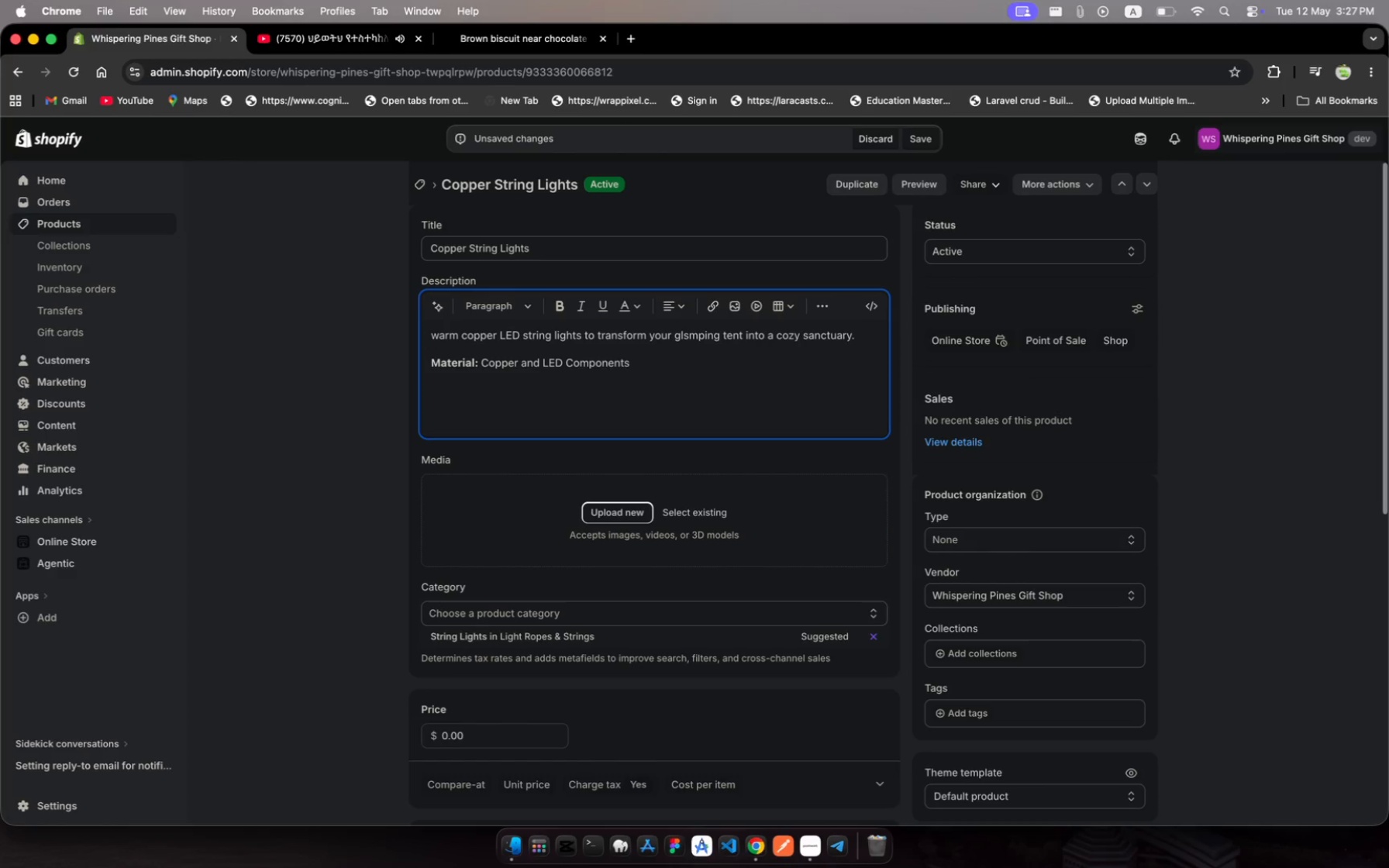 
left_click([954, 716])
 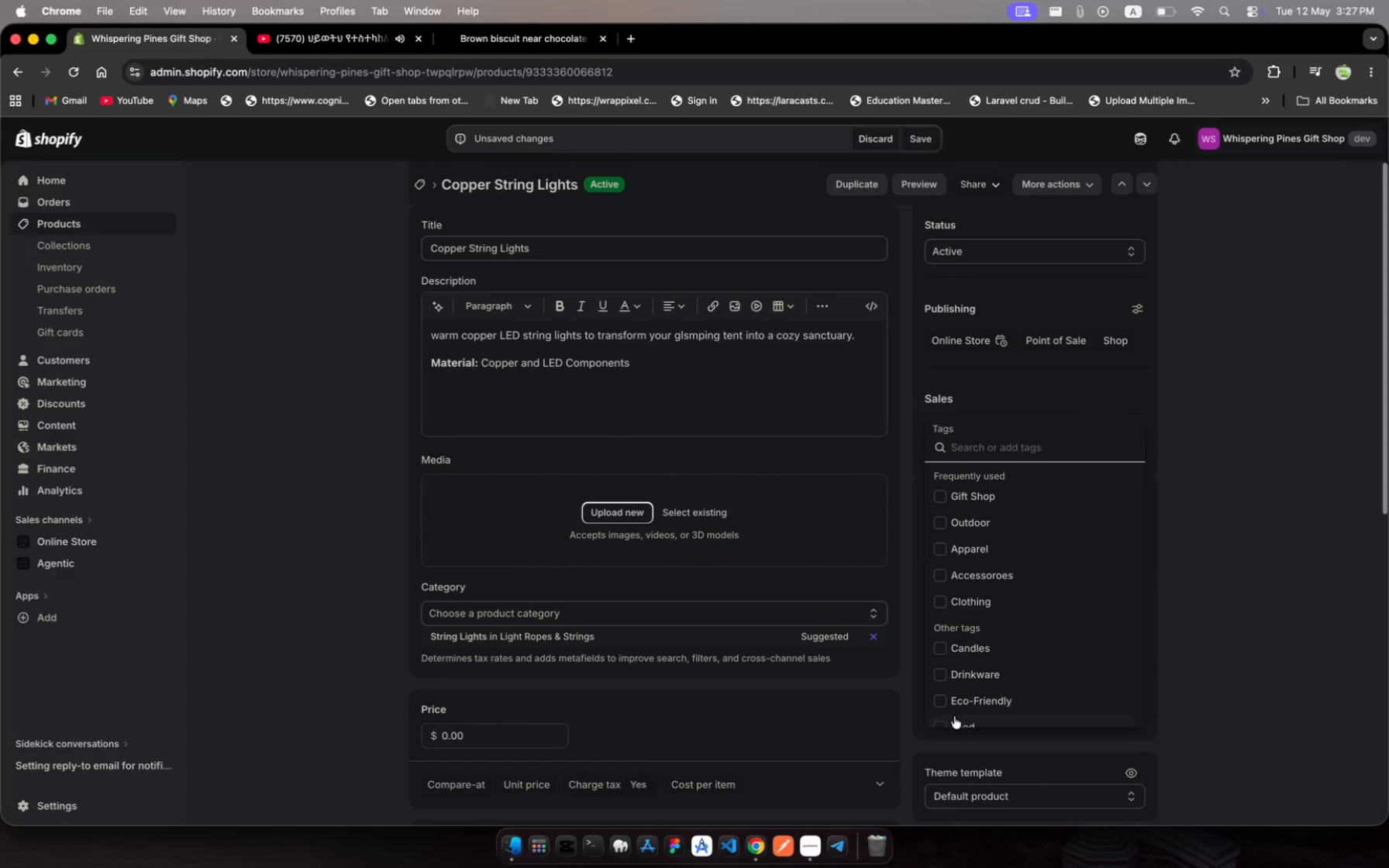 
type(Gift)
 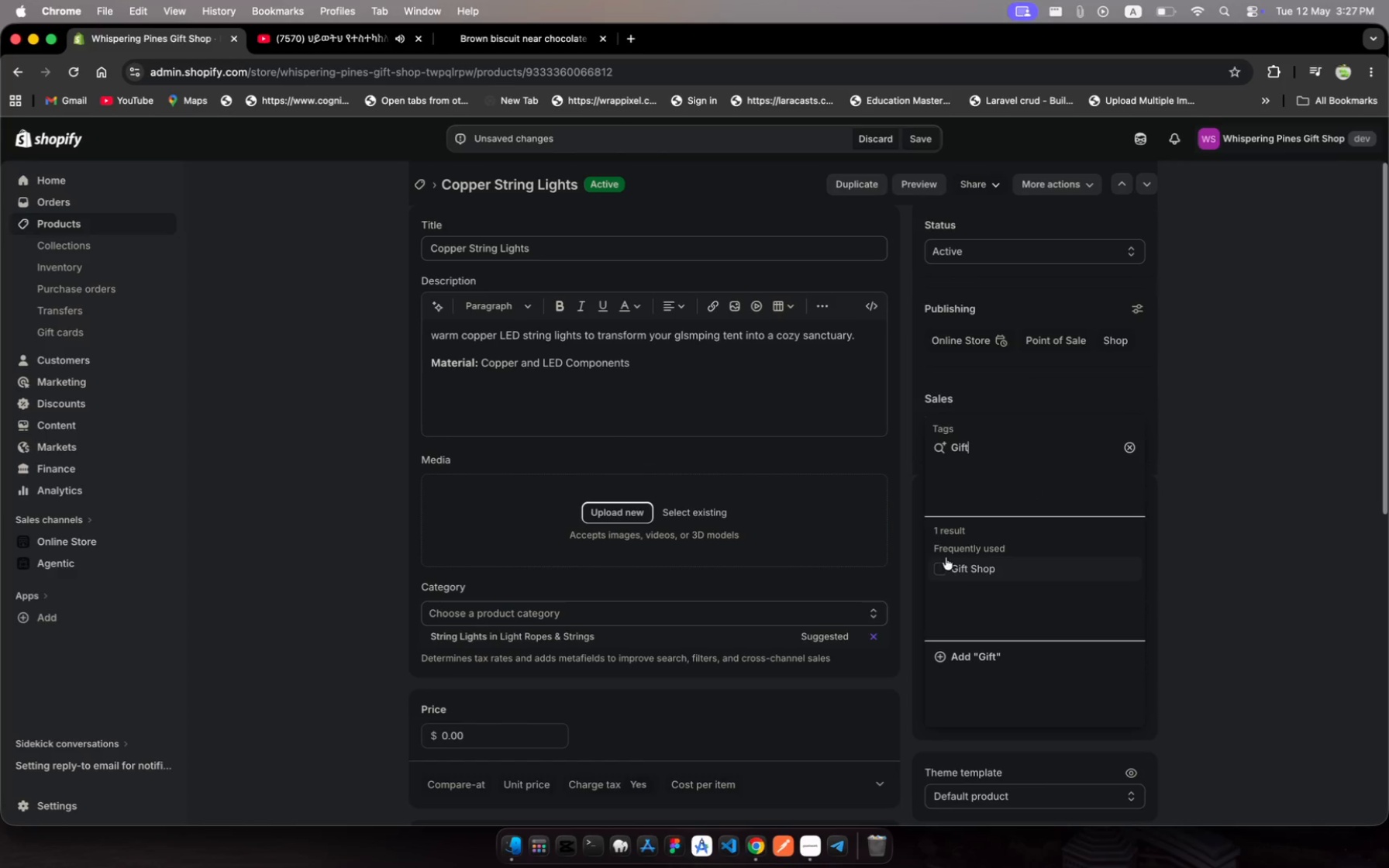 
left_click([943, 563])
 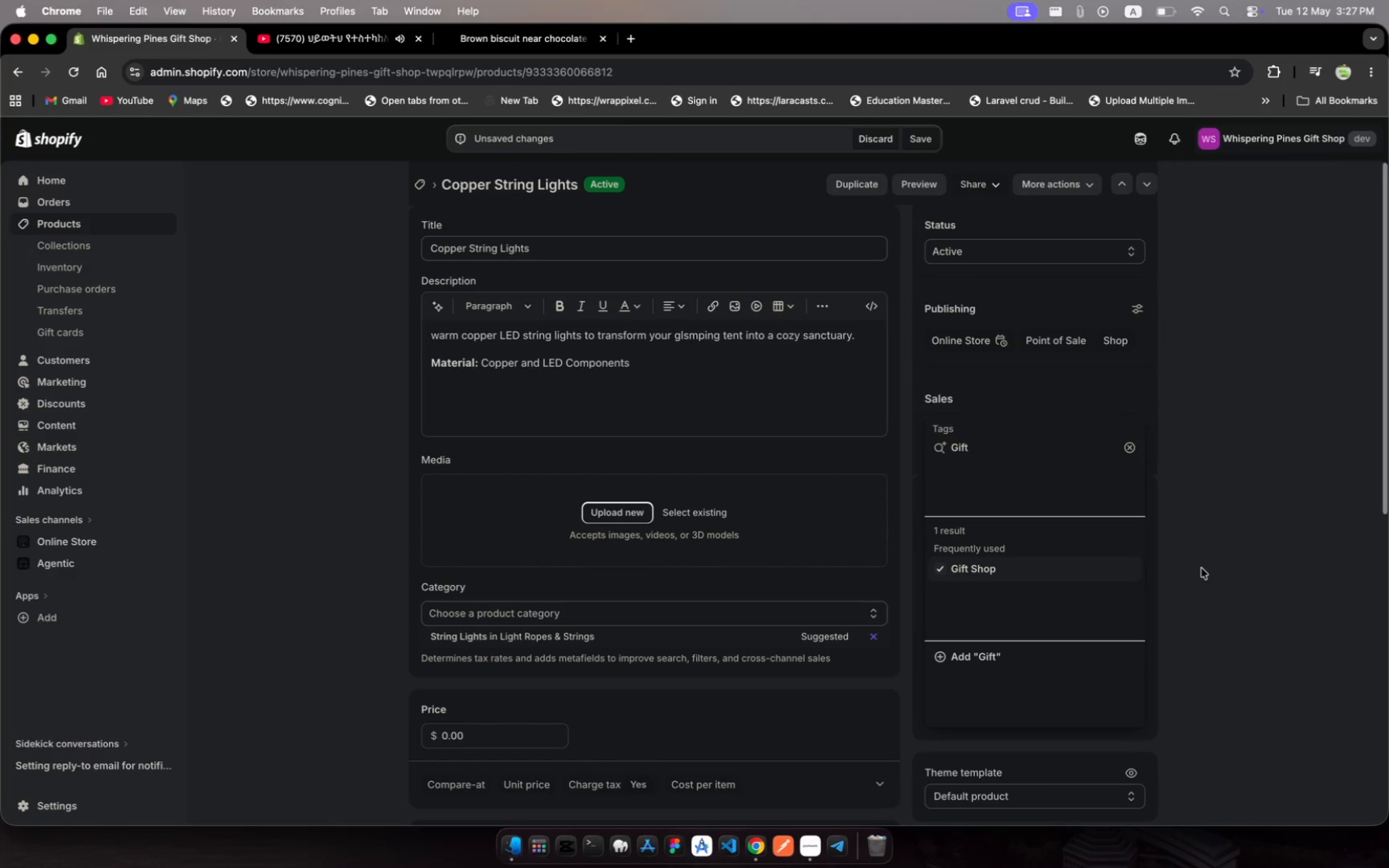 
wait(9.33)
 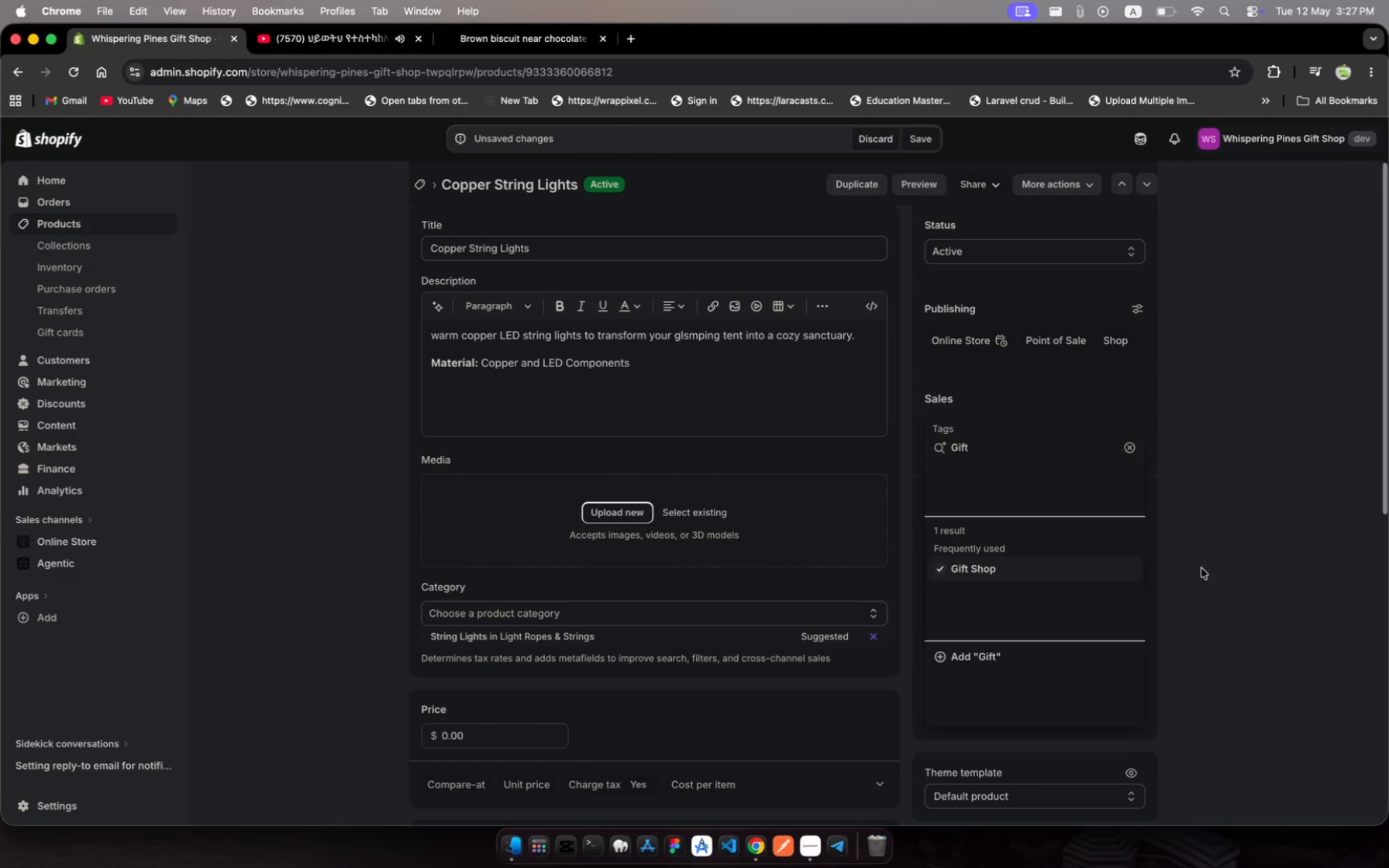 
left_click([1229, 453])
 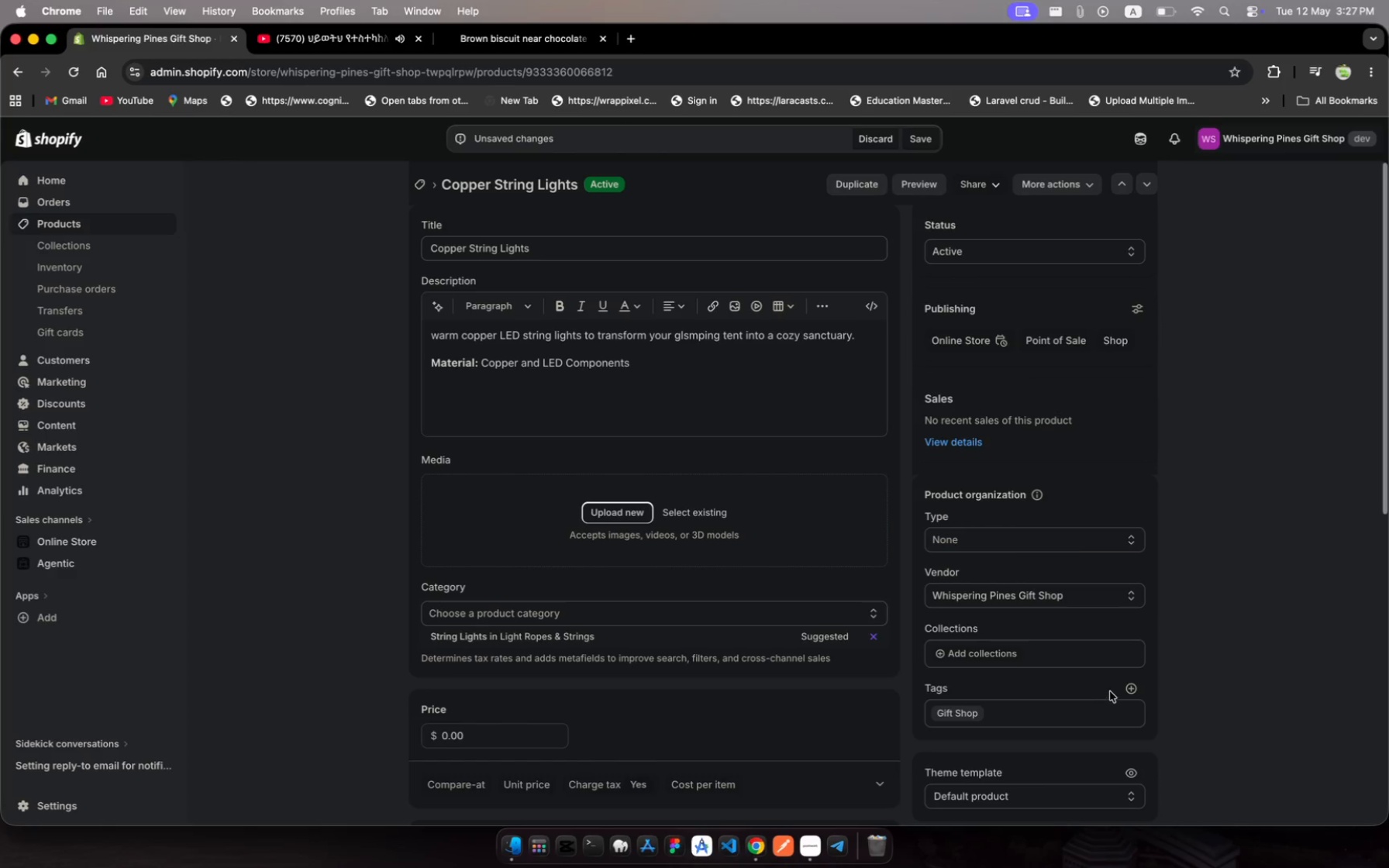 
left_click([1129, 684])
 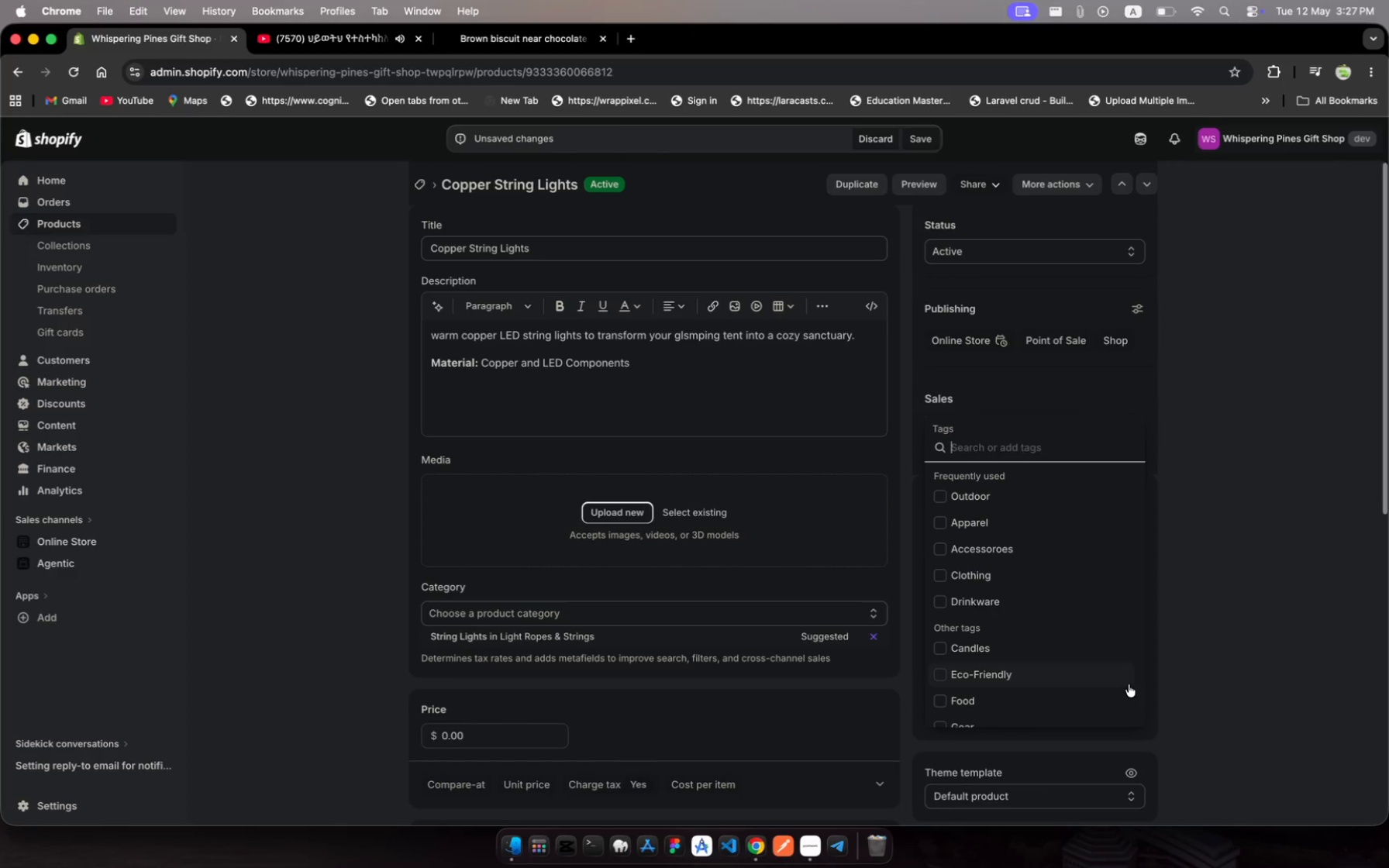 
wait(5.52)
 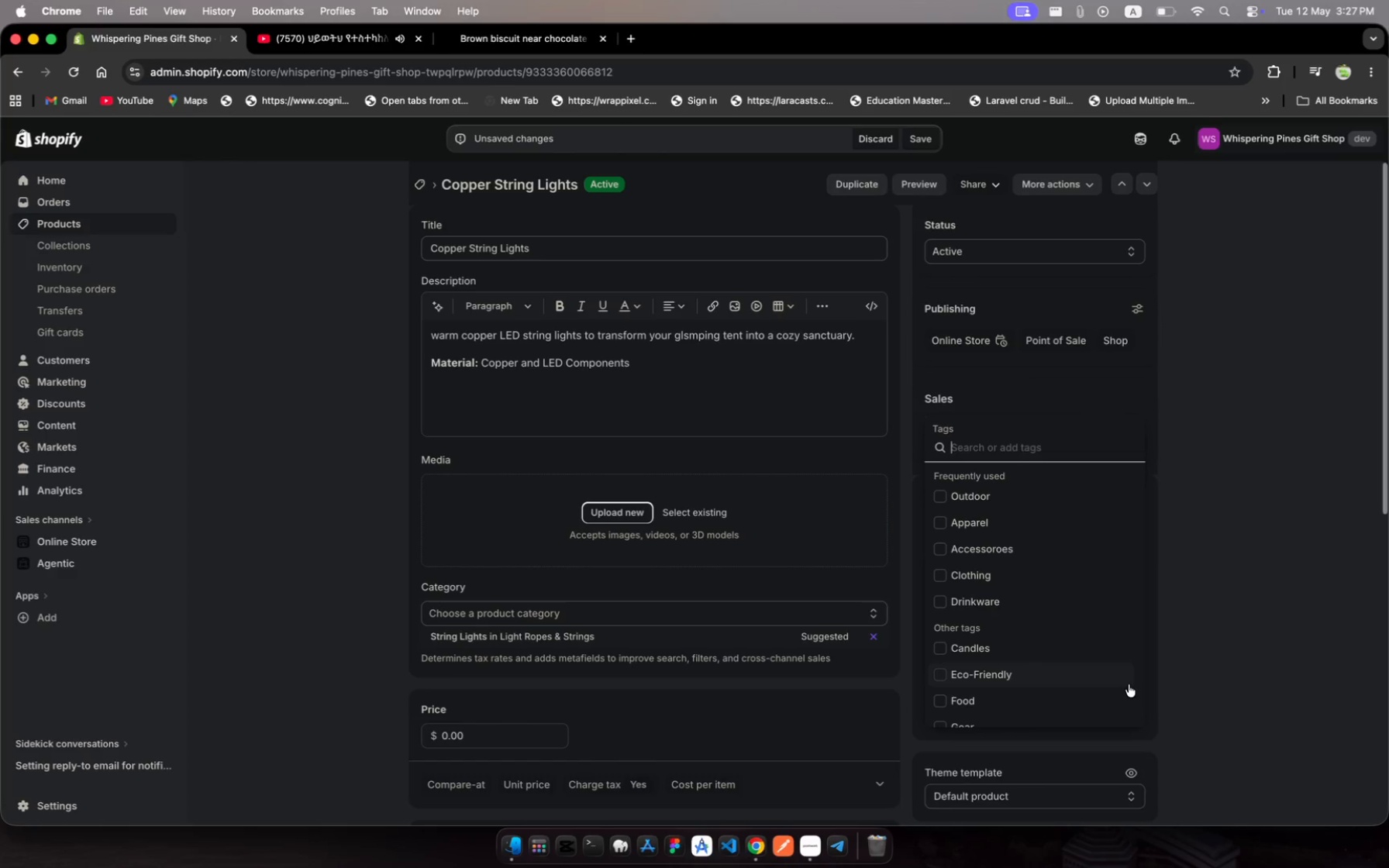 
type(Hoe)
 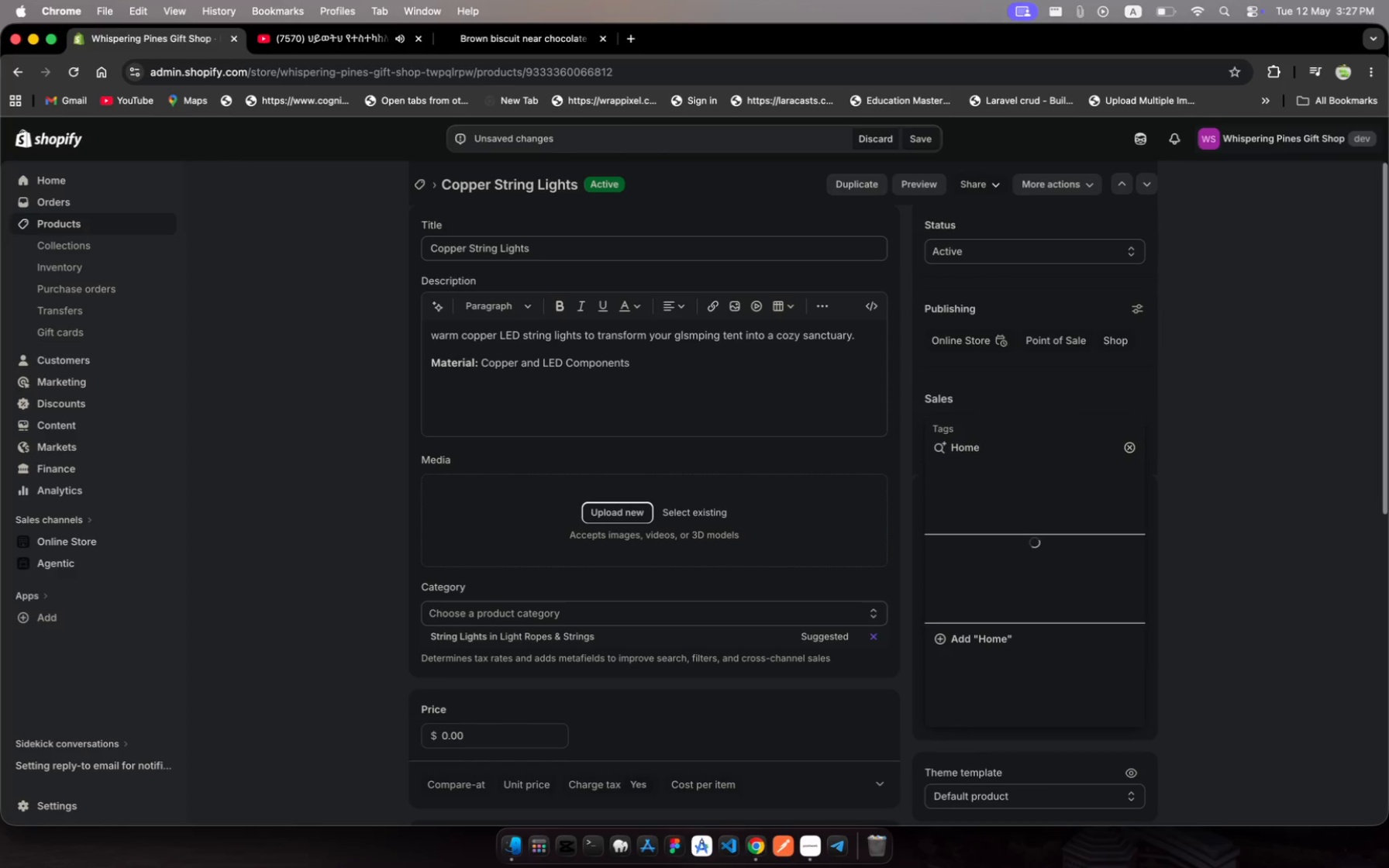 
hold_key(key=M, duration=0.37)
 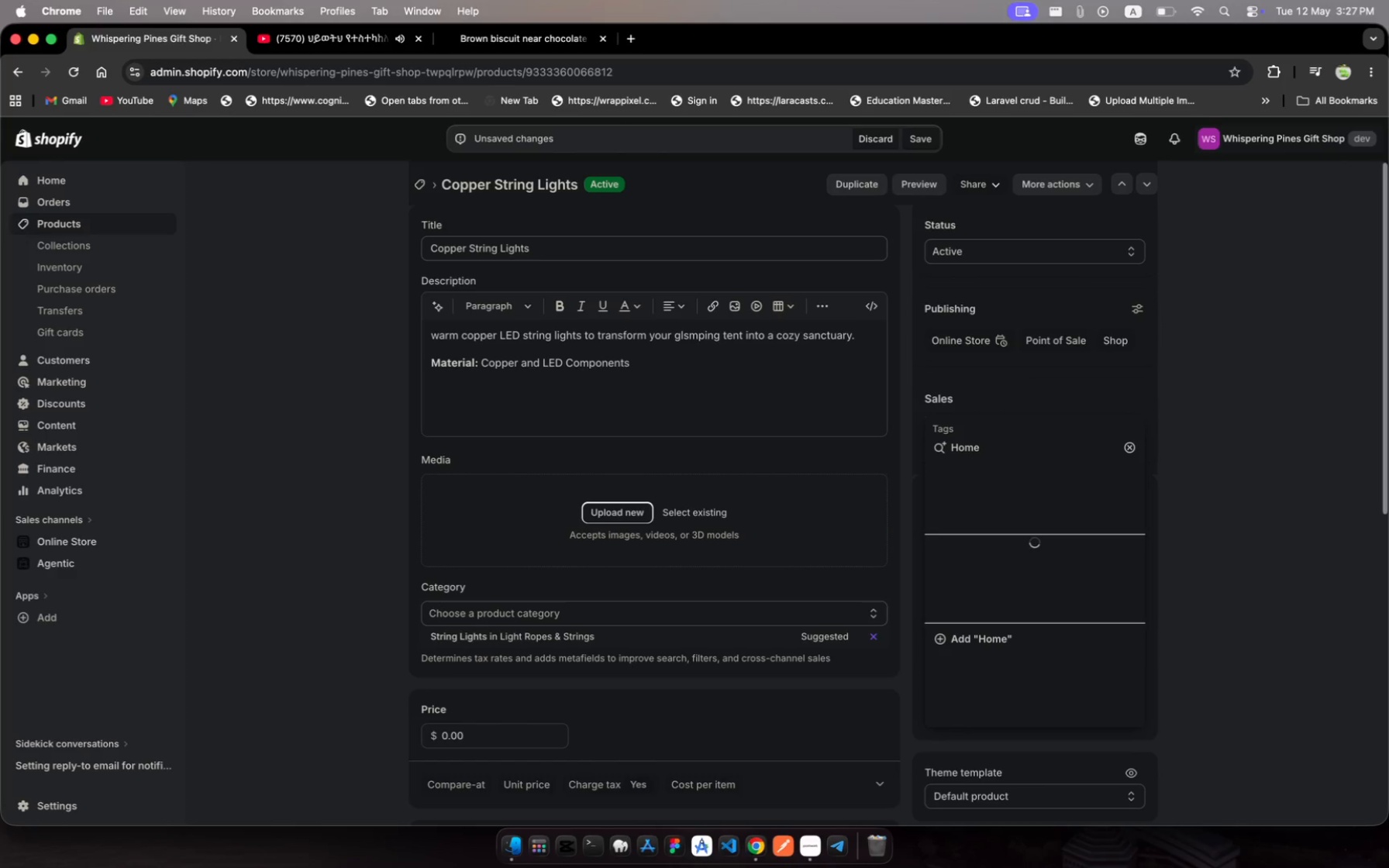 
type( Goods)
 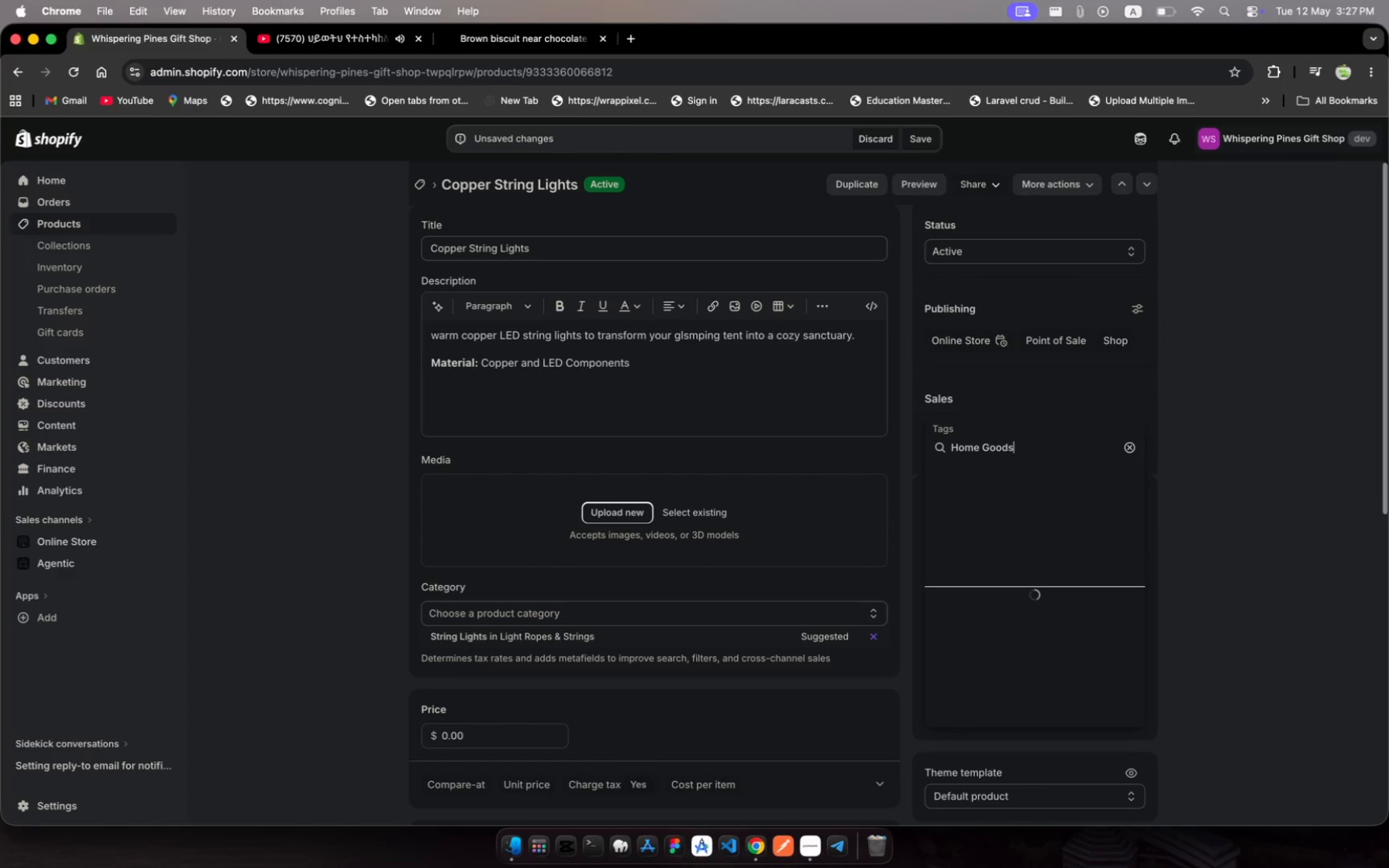 
left_click([946, 608])
 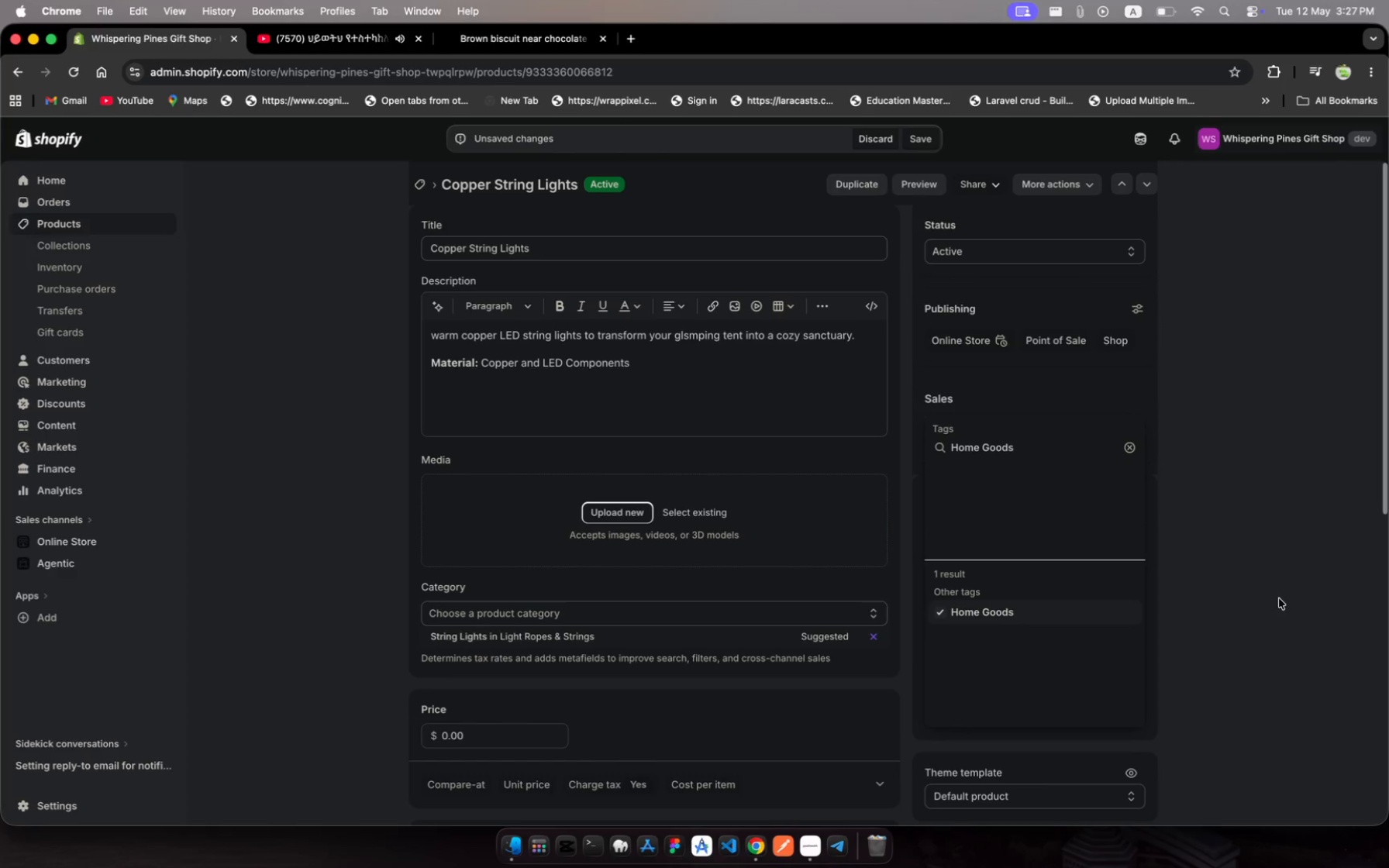 
left_click([1303, 546])
 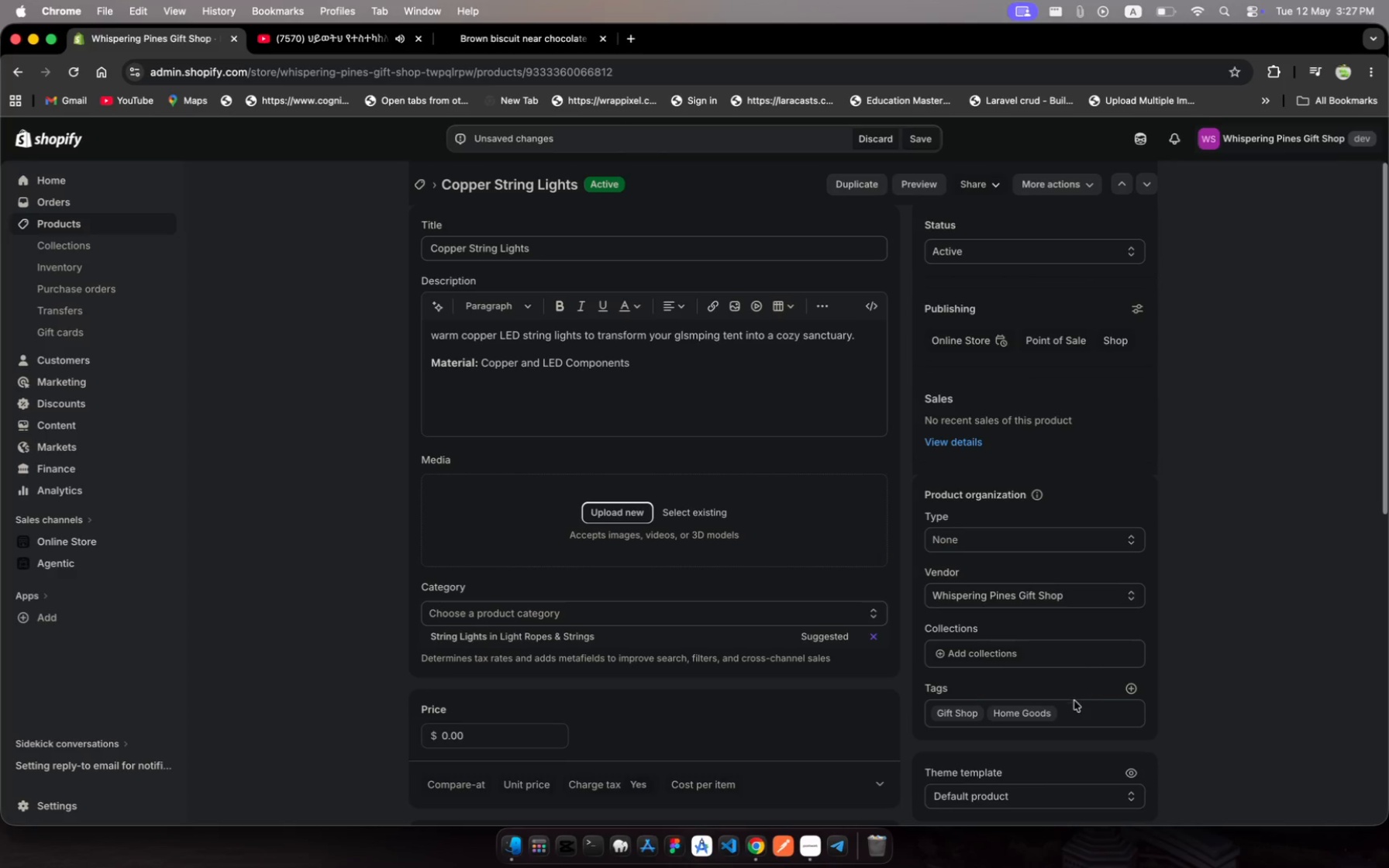 
left_click([1075, 715])
 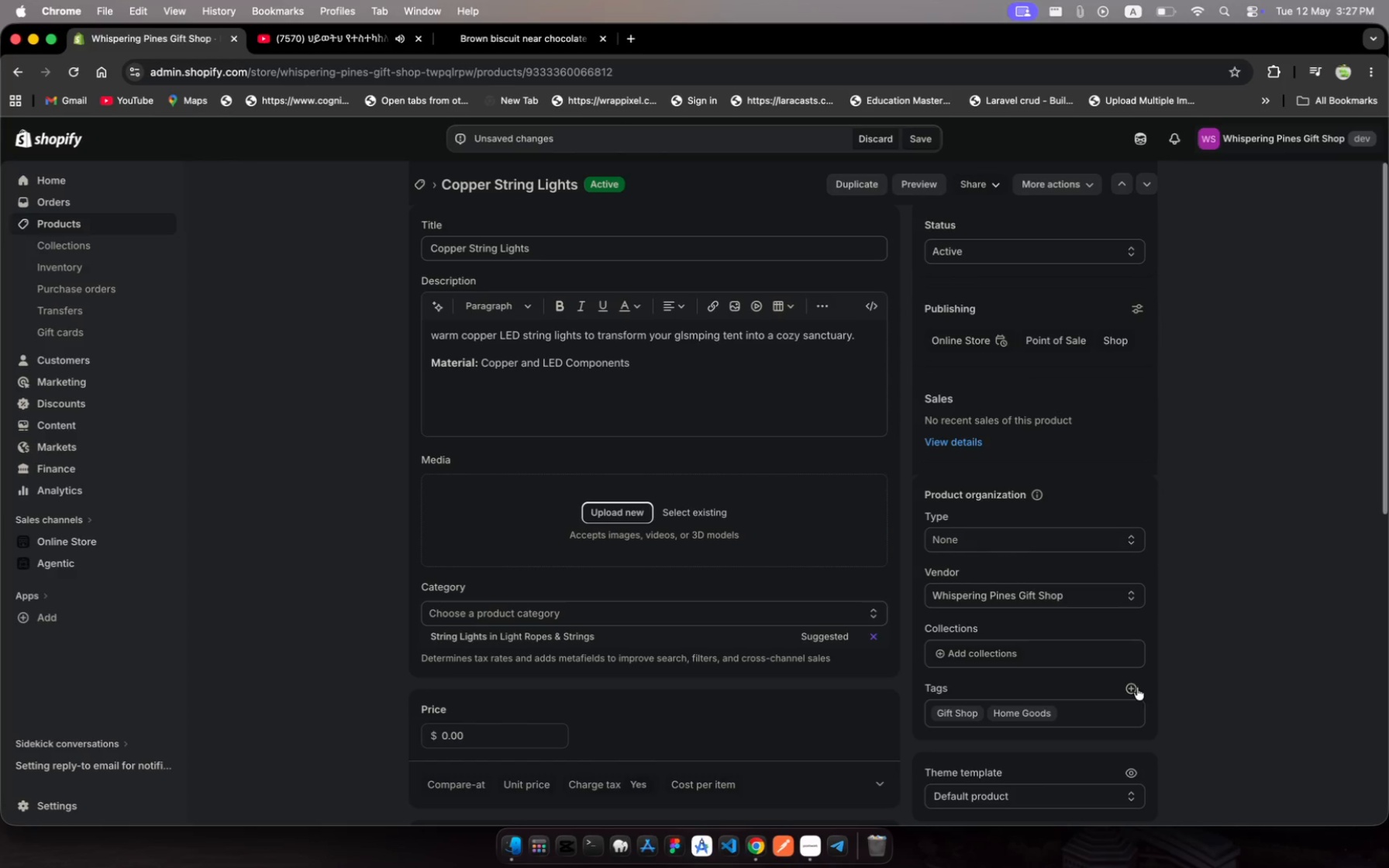 
left_click([1133, 688])
 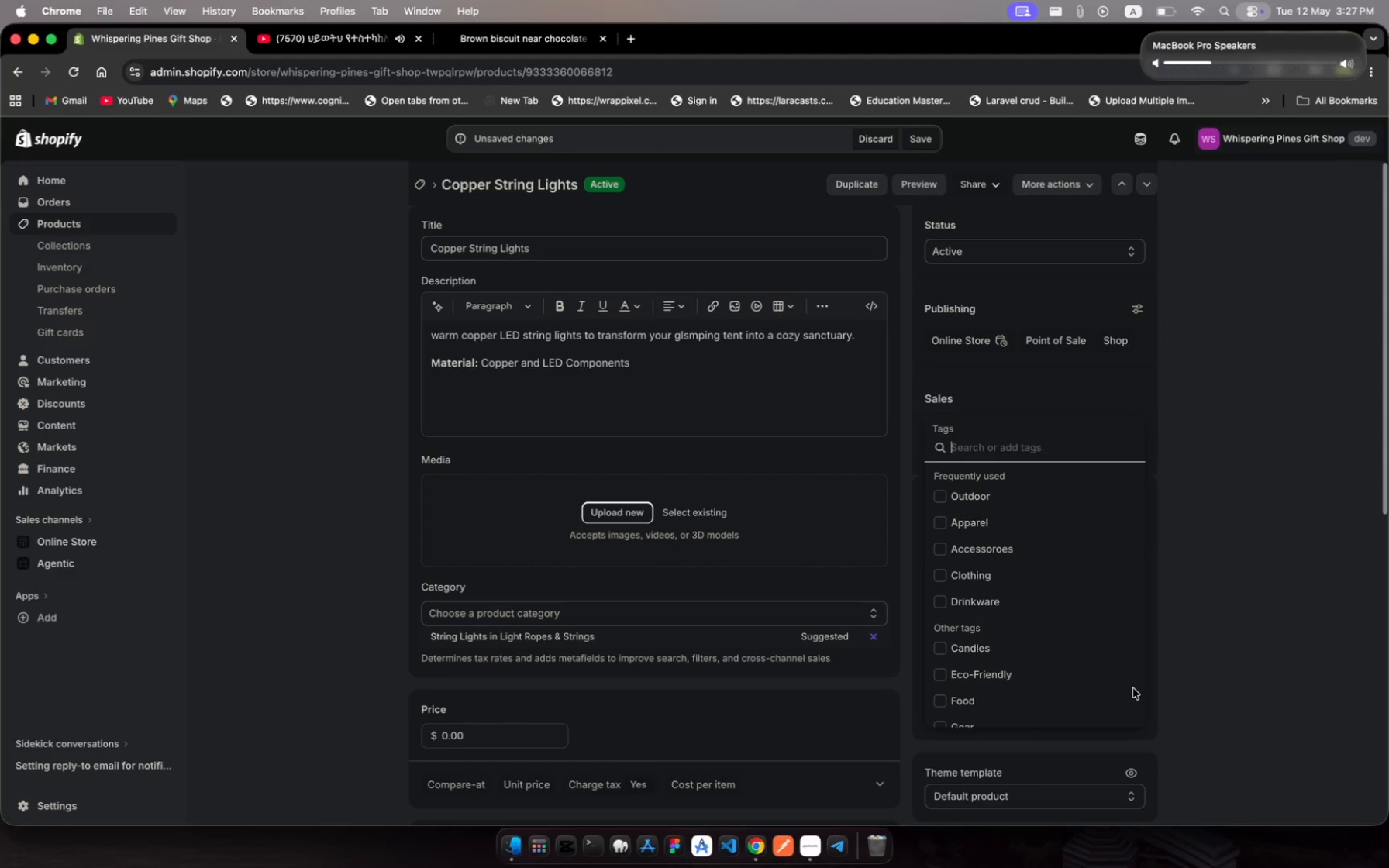 
wait(6.27)
 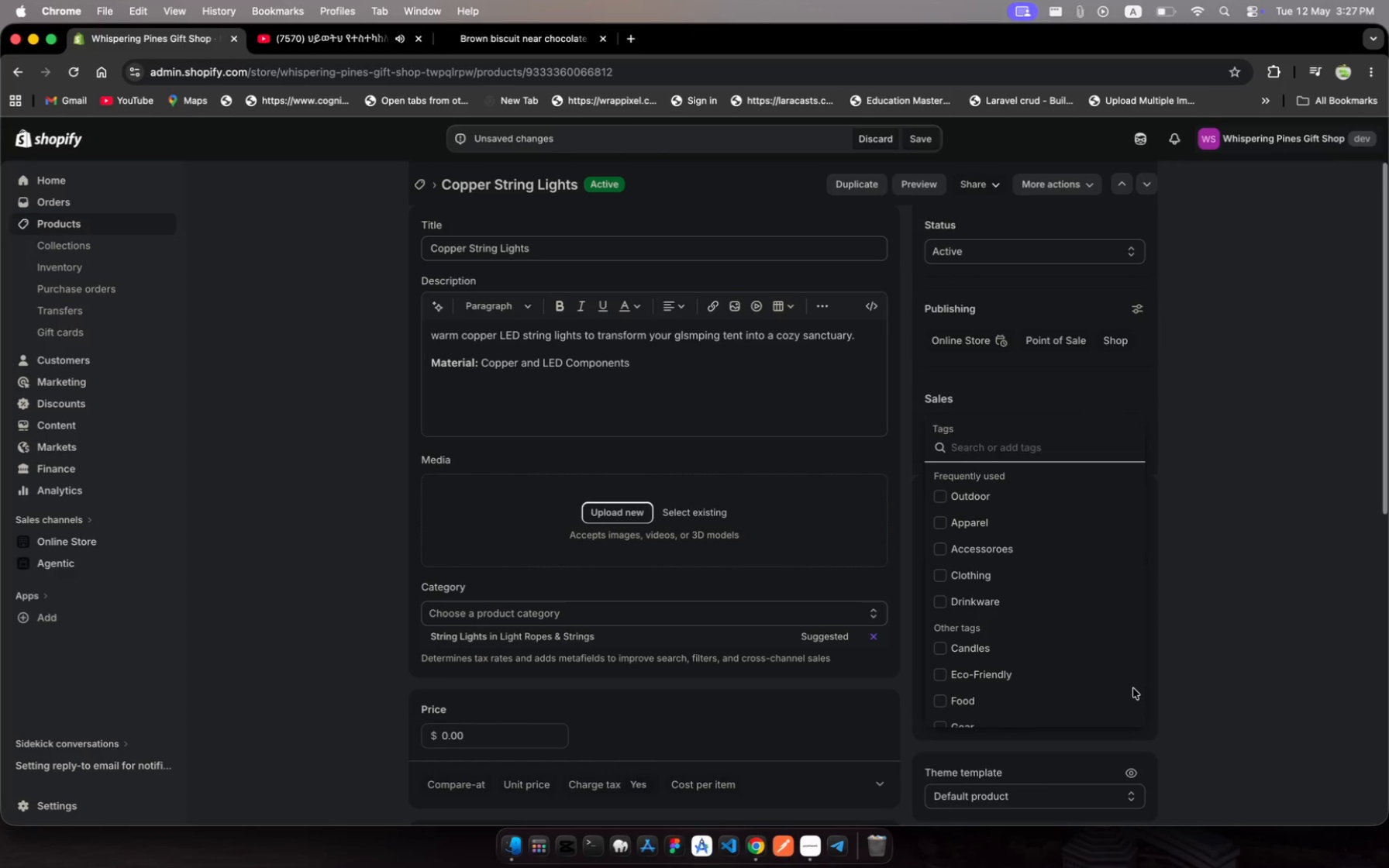 
type(Li)
 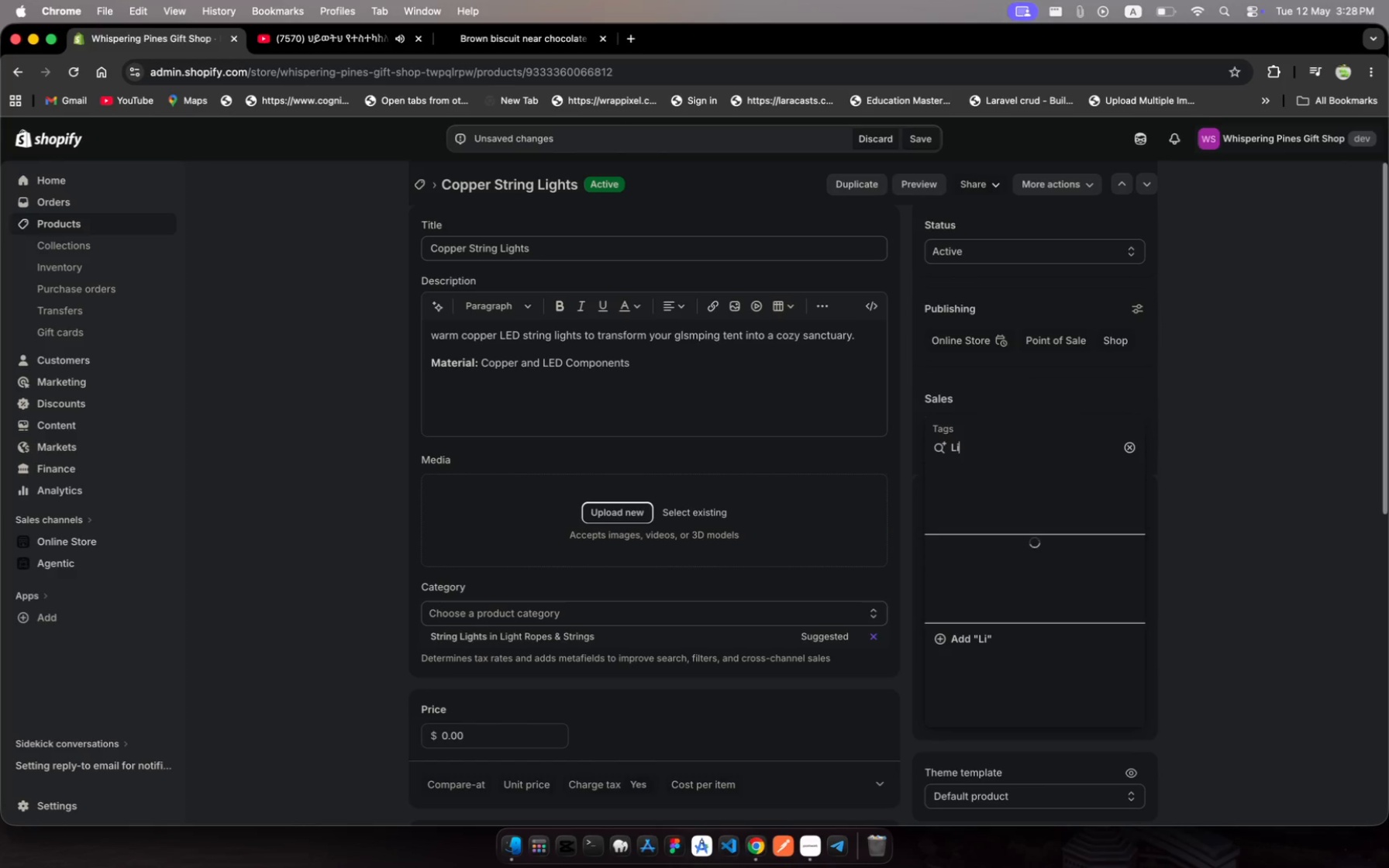 
type(ght)
 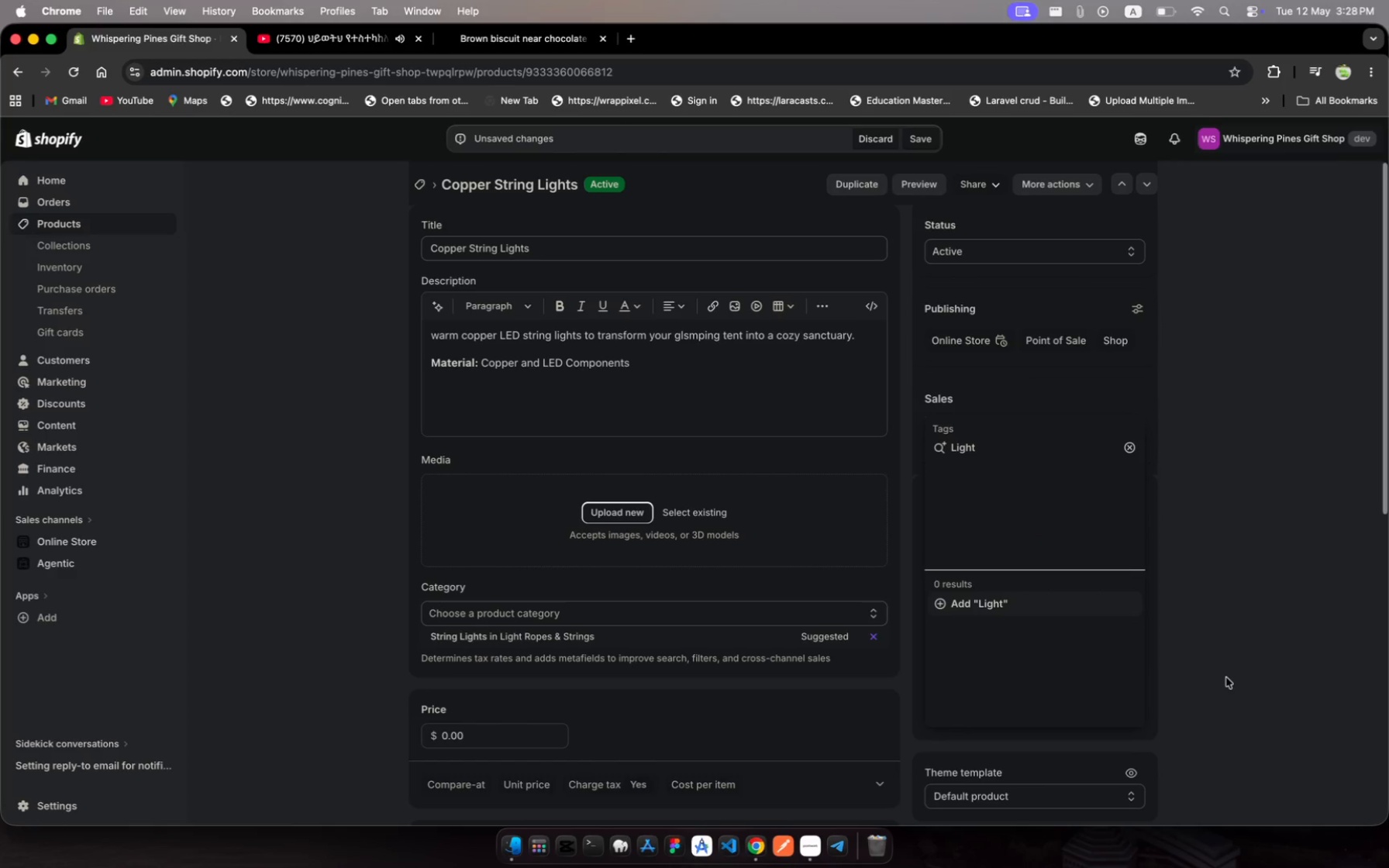 
wait(5.99)
 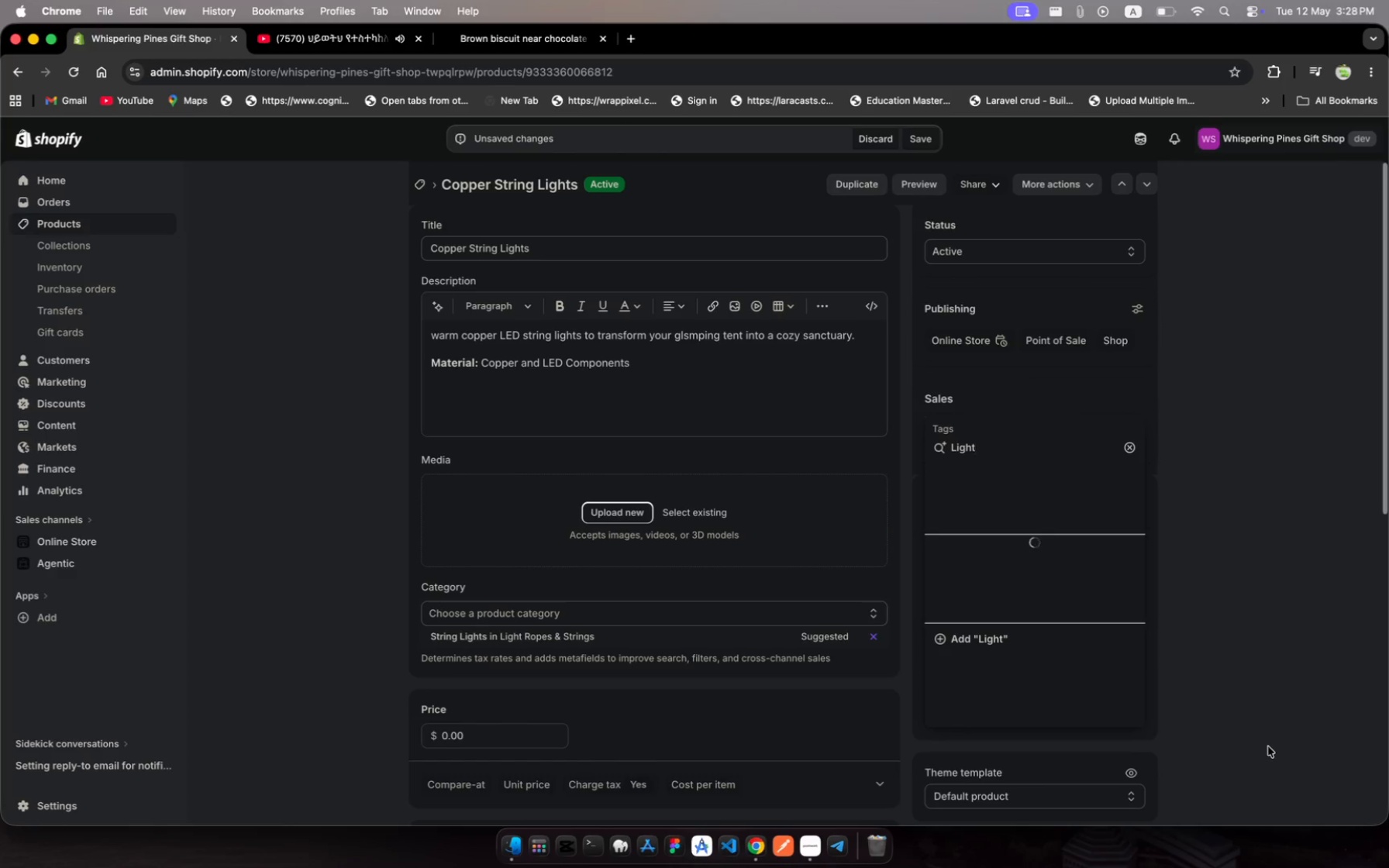 
type(ing)
 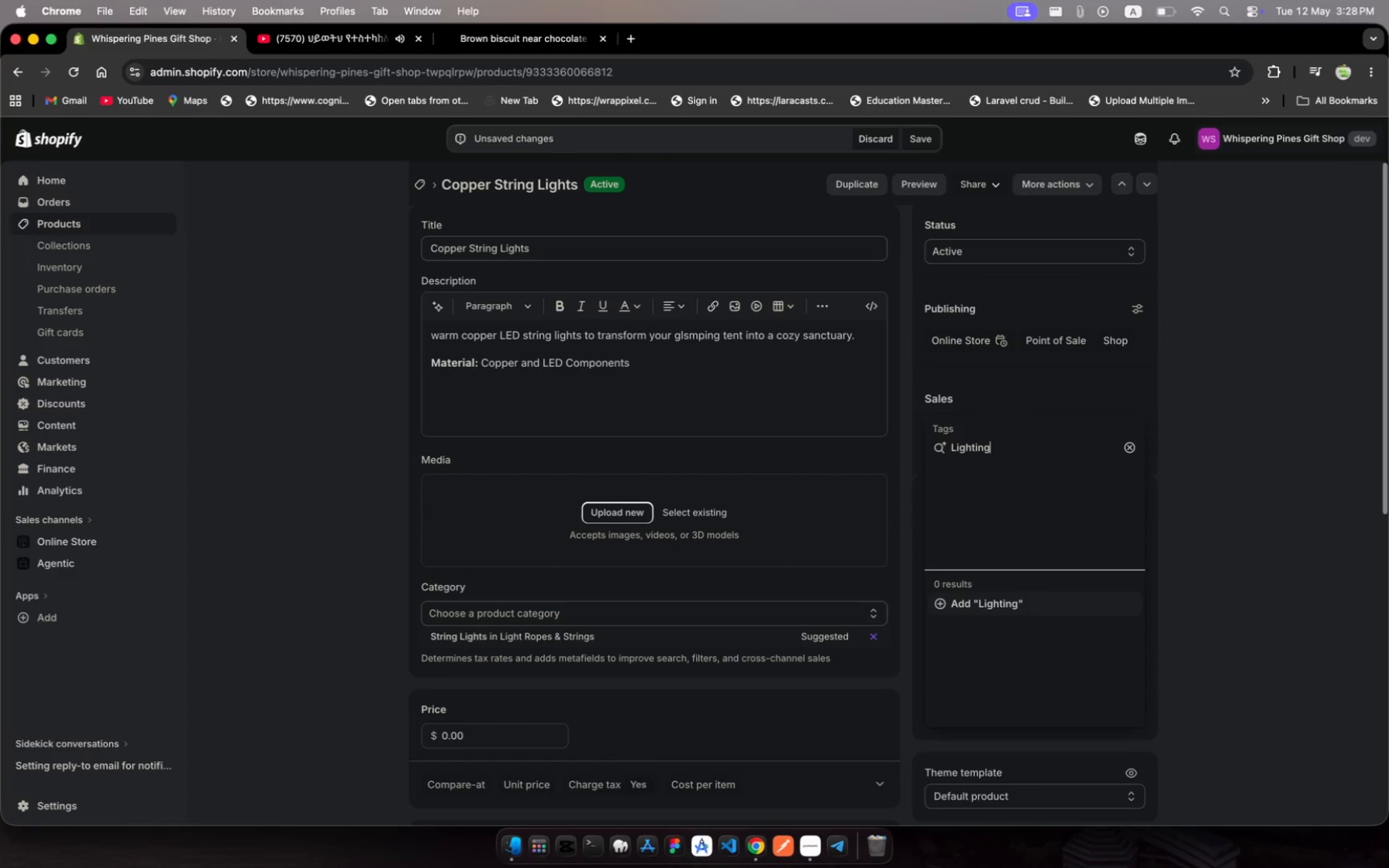 
key(Enter)
 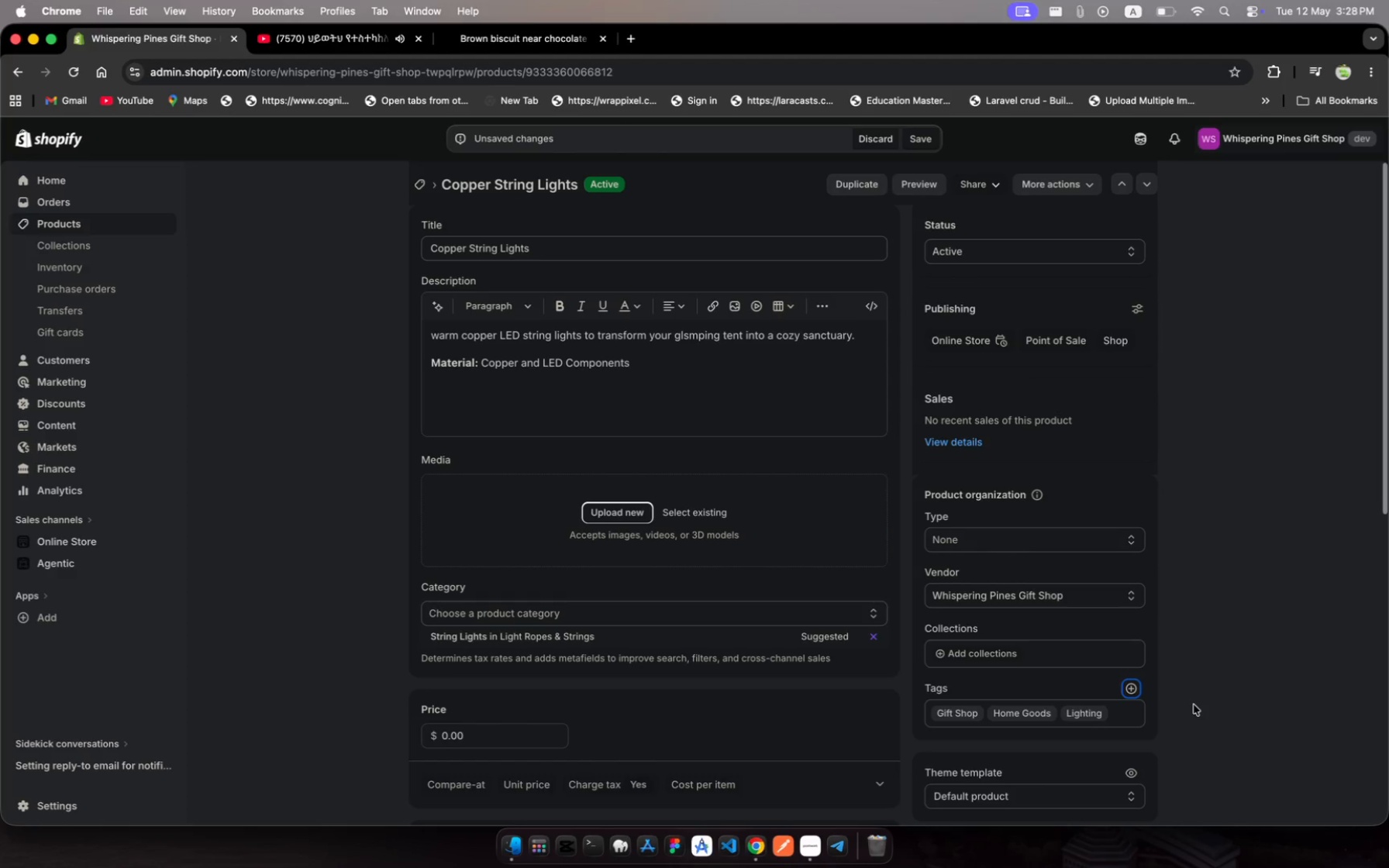 
wait(6.42)
 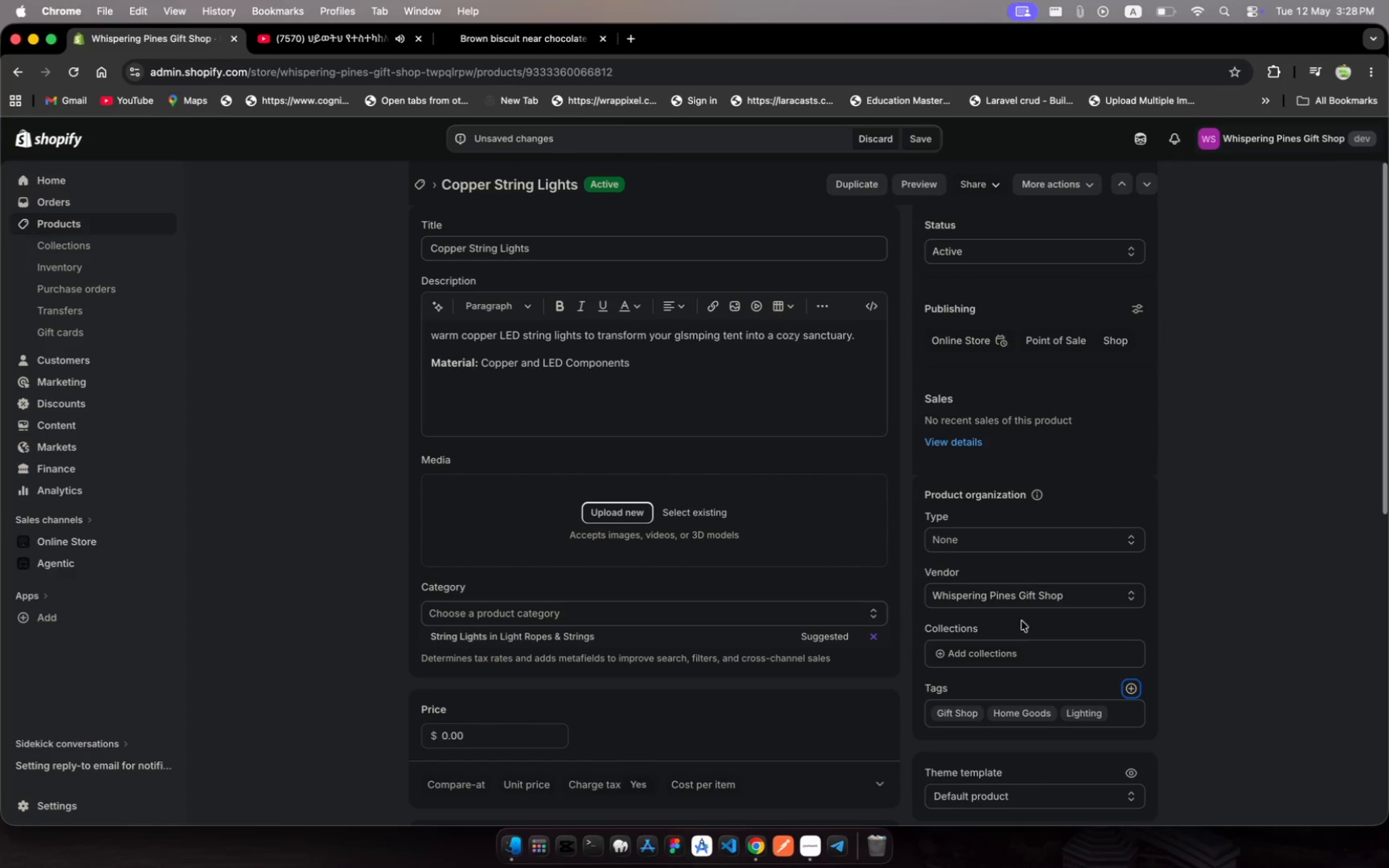 
scroll: coordinate [696, 605], scroll_direction: down, amount: 16.0
 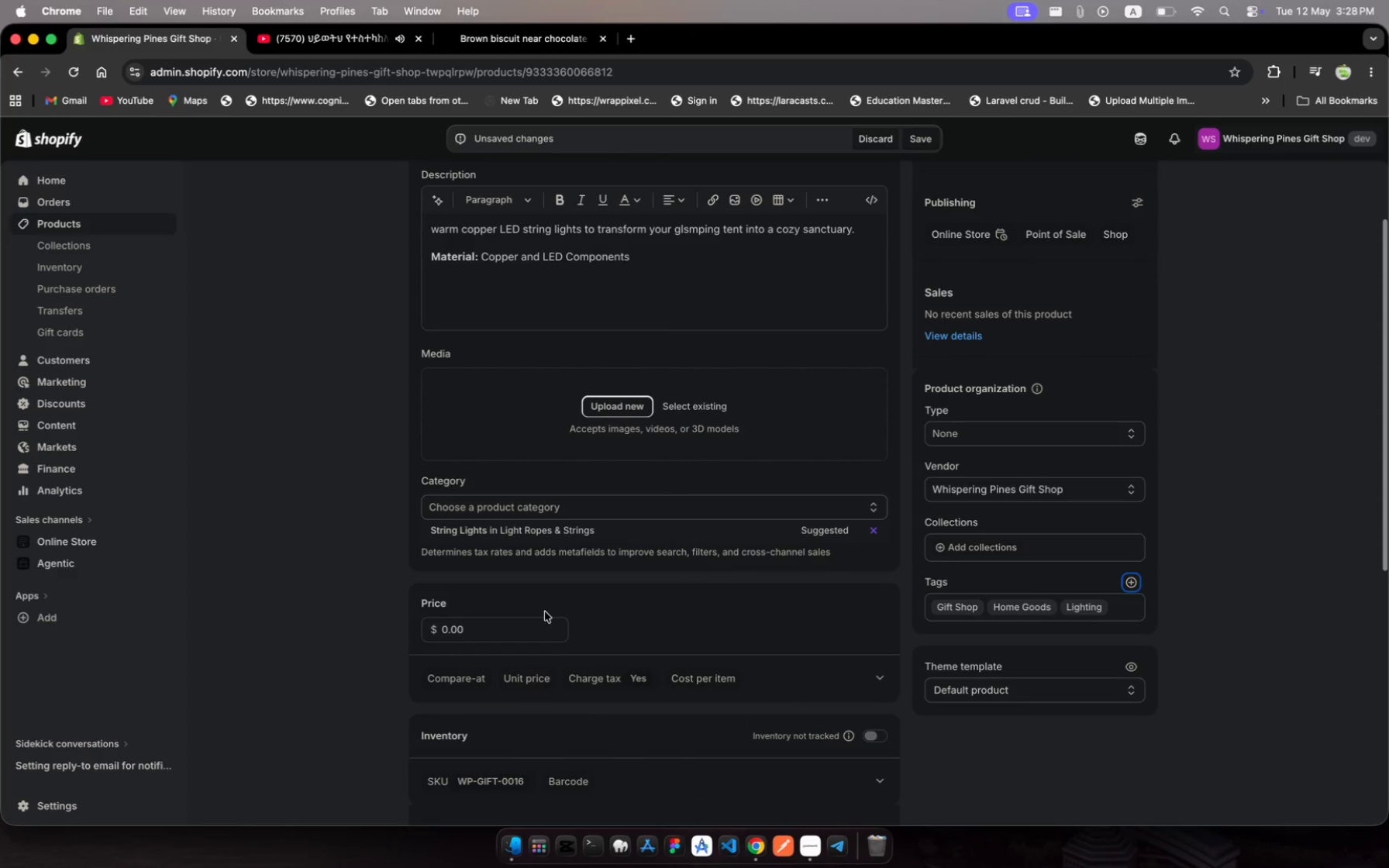 
left_click([487, 631])
 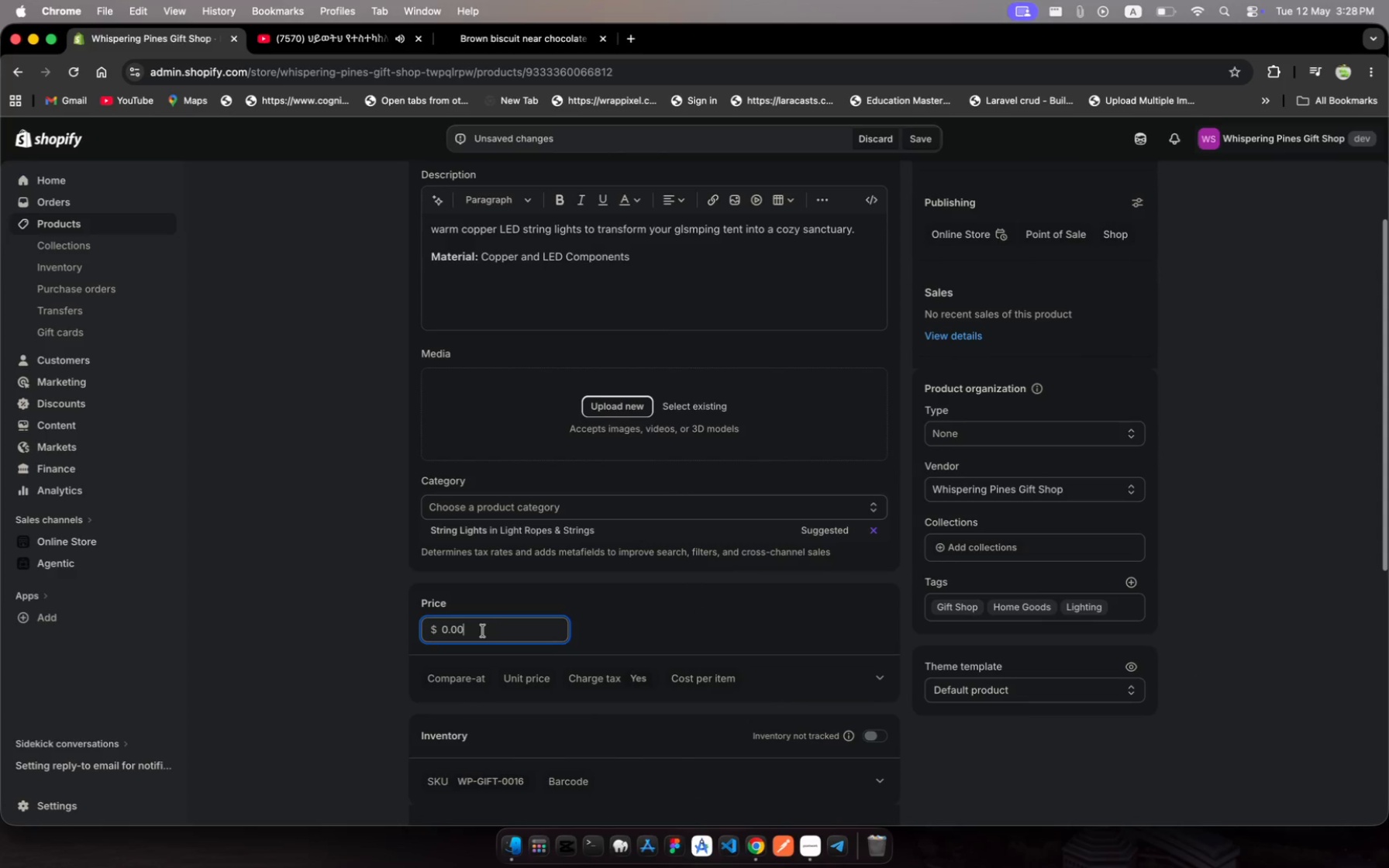 
left_click_drag(start_coordinate=[487, 631], to_coordinate=[411, 608])
 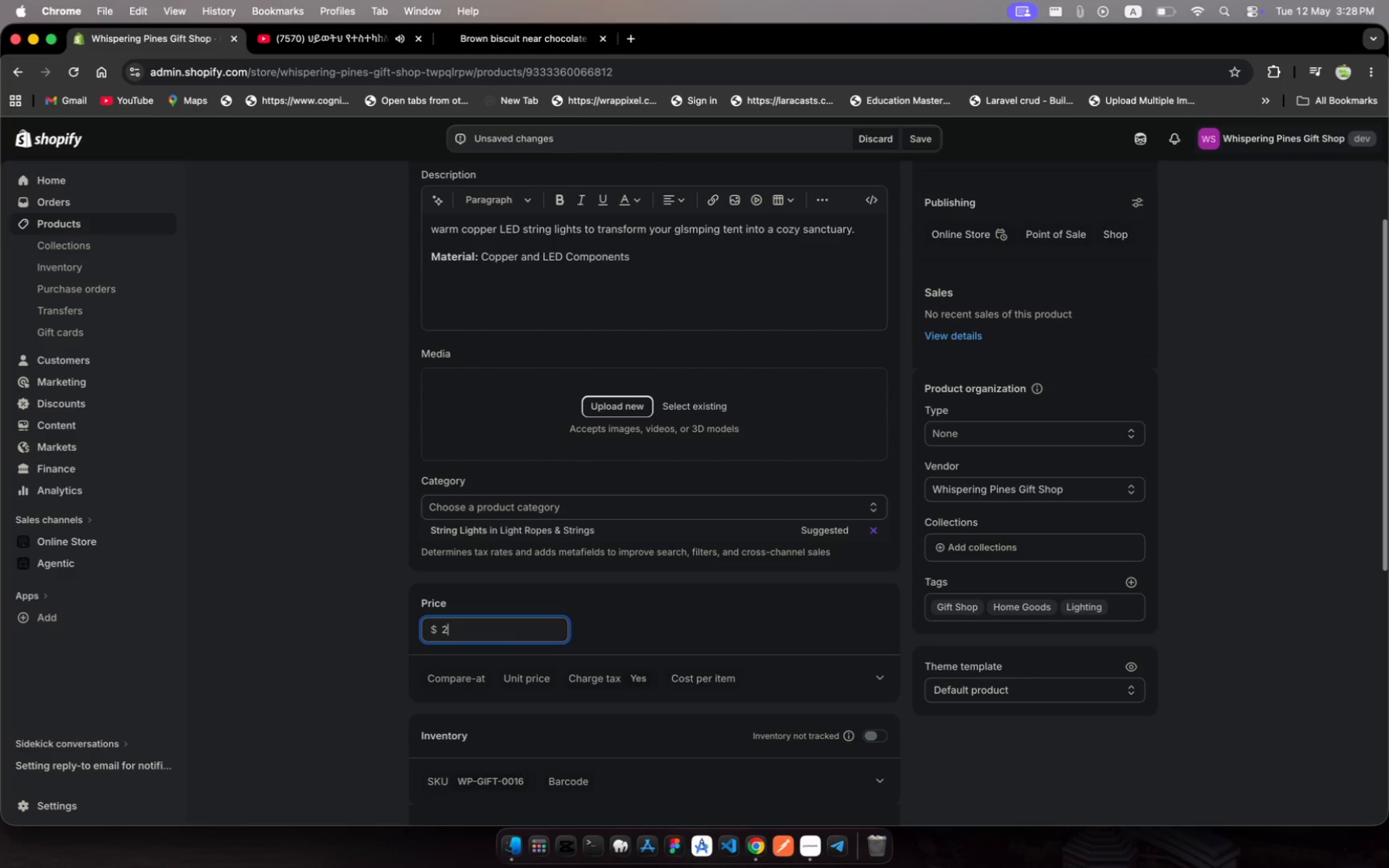 
type(26)
 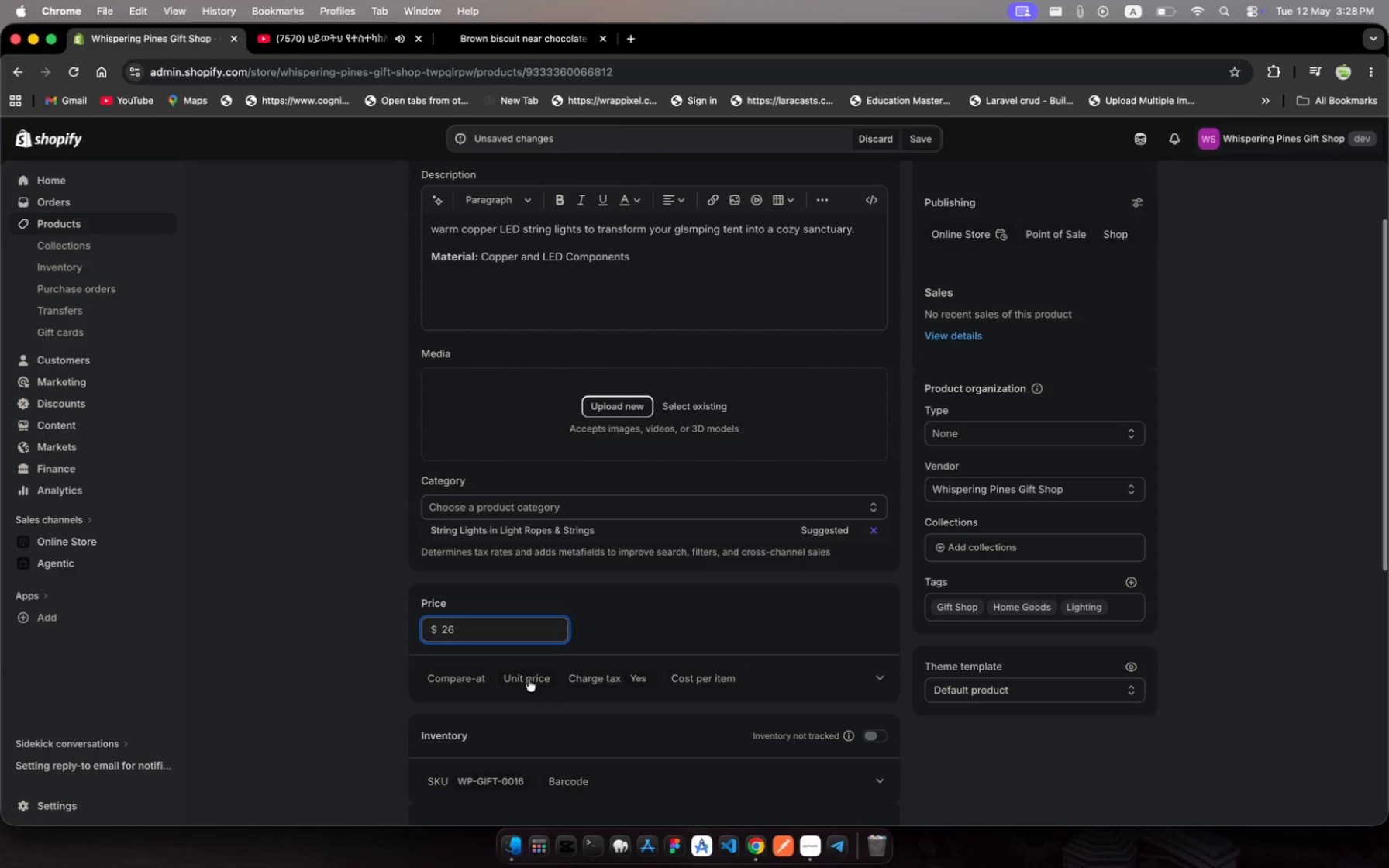 
scroll: coordinate [542, 678], scroll_direction: down, amount: 15.0
 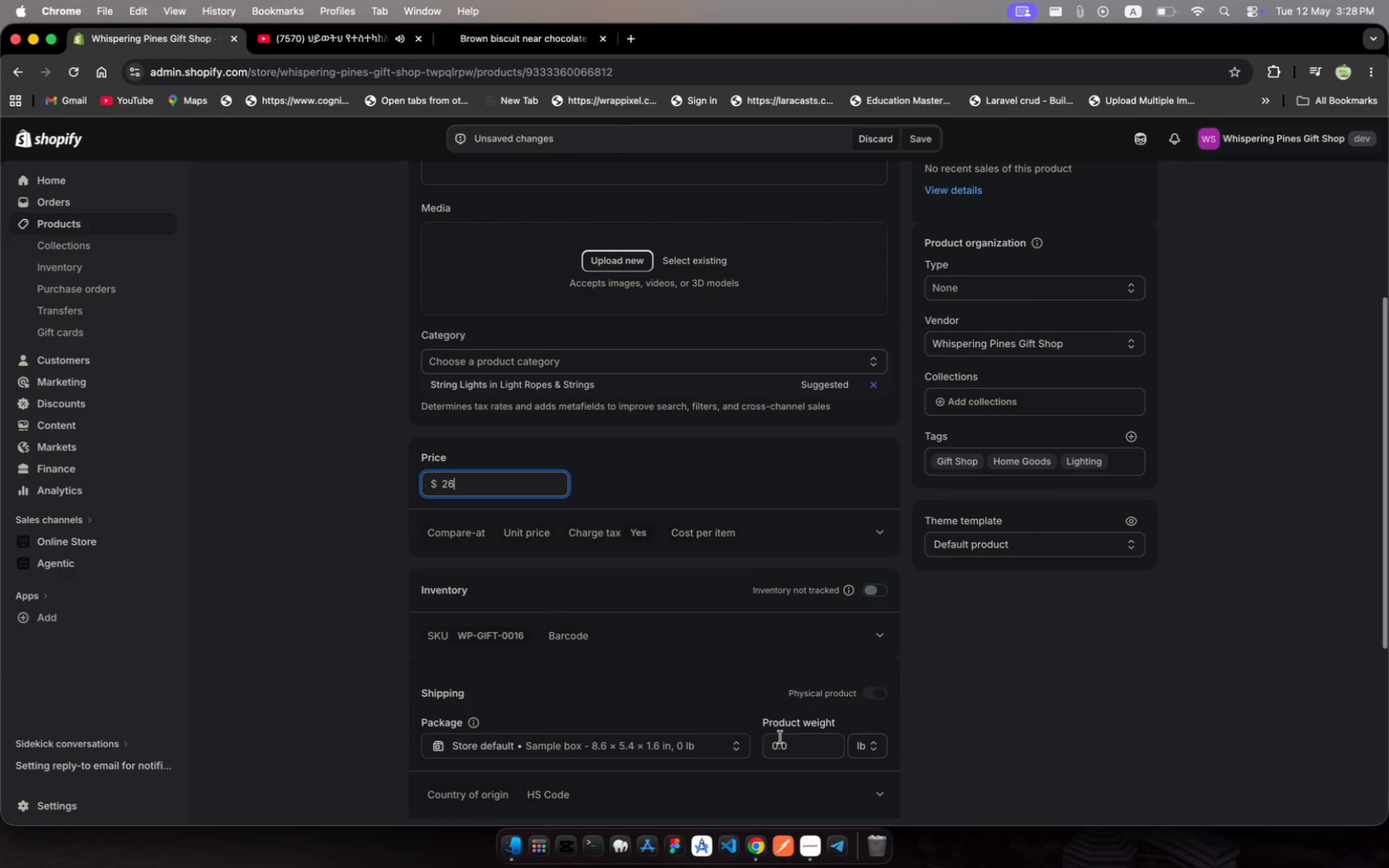 
left_click([796, 742])
 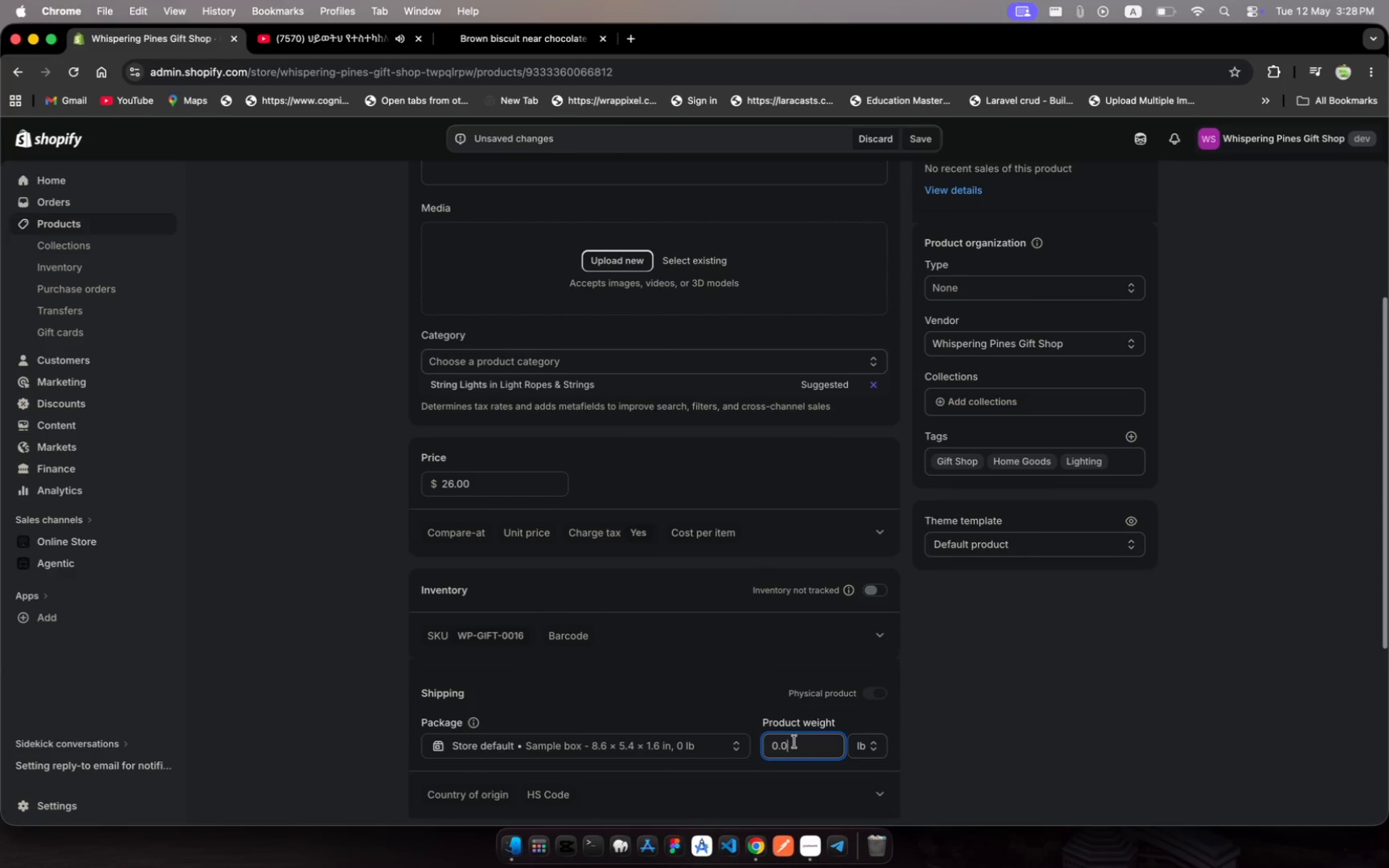 
left_click_drag(start_coordinate=[796, 742], to_coordinate=[702, 747])
 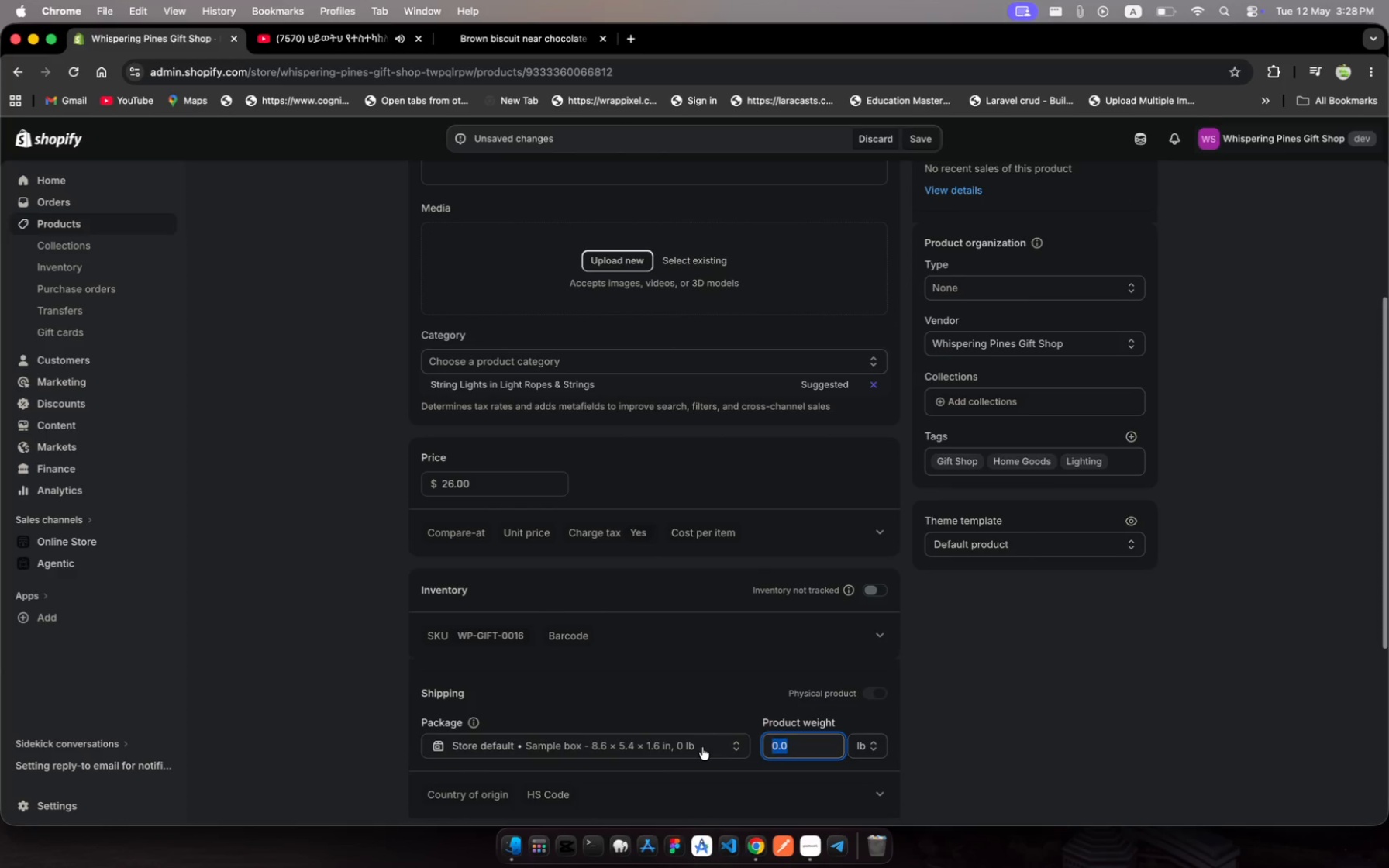 
type(250)
 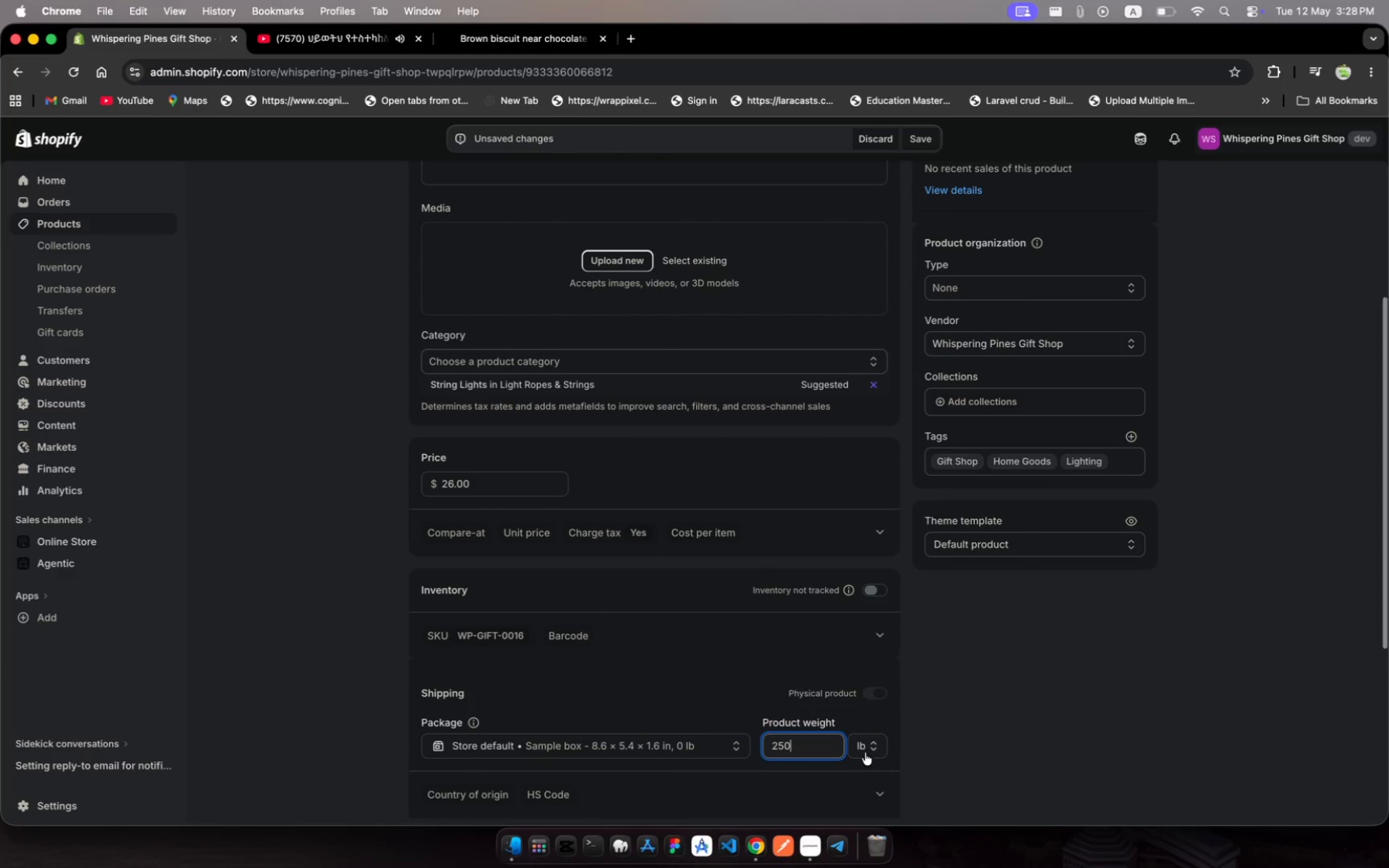 
left_click([867, 751])
 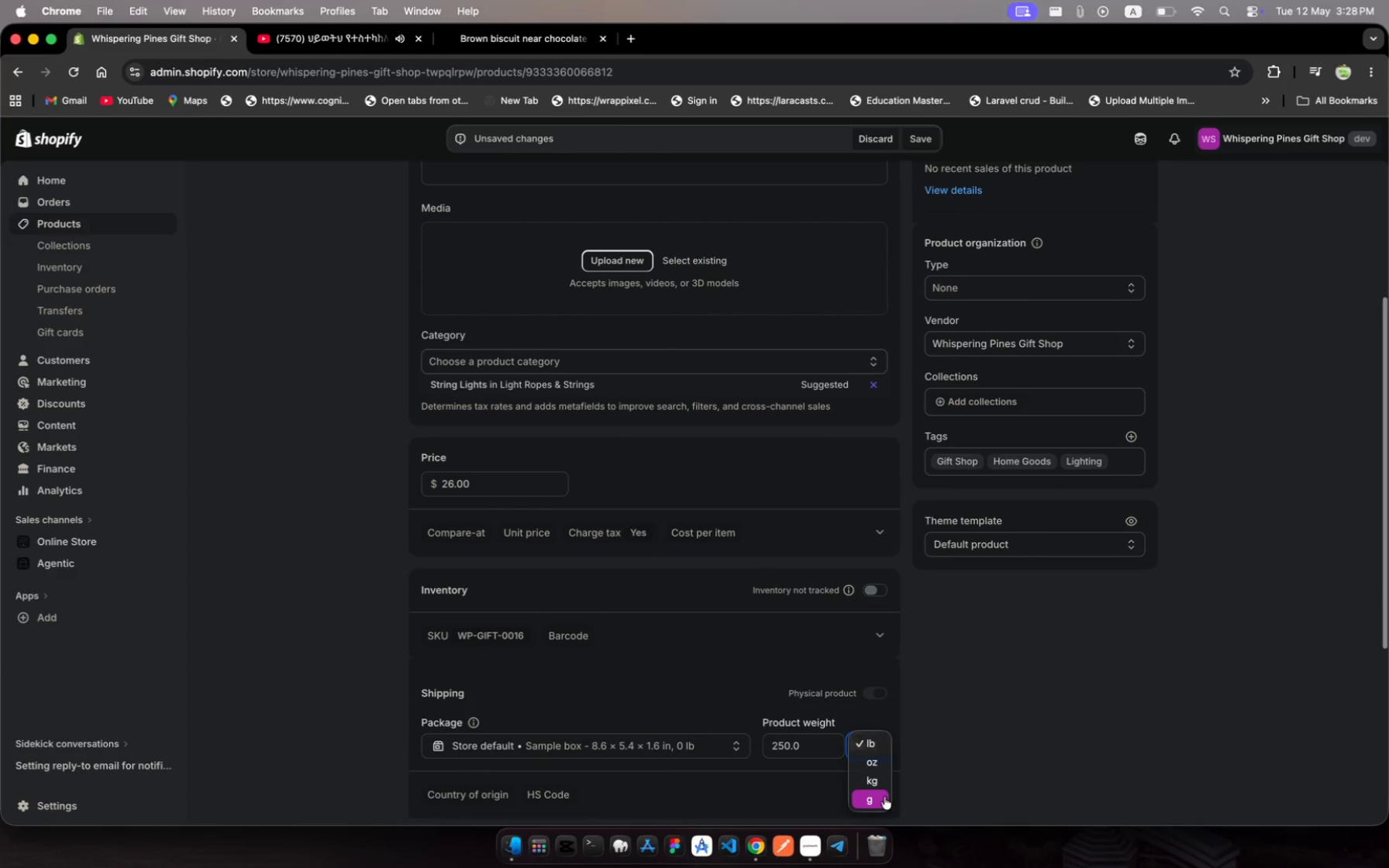 
left_click([881, 799])
 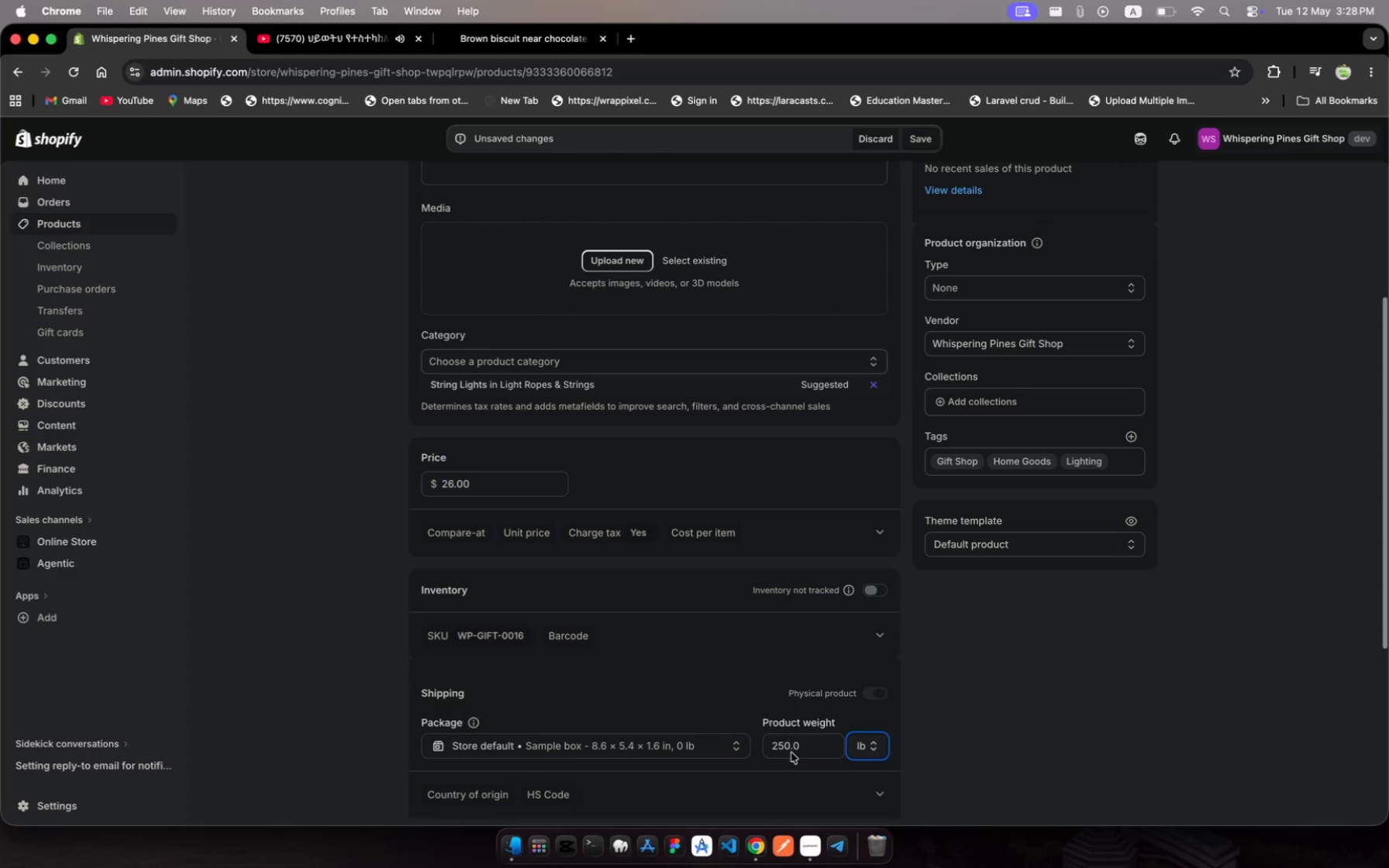 
scroll: coordinate [776, 746], scroll_direction: up, amount: 223.0
 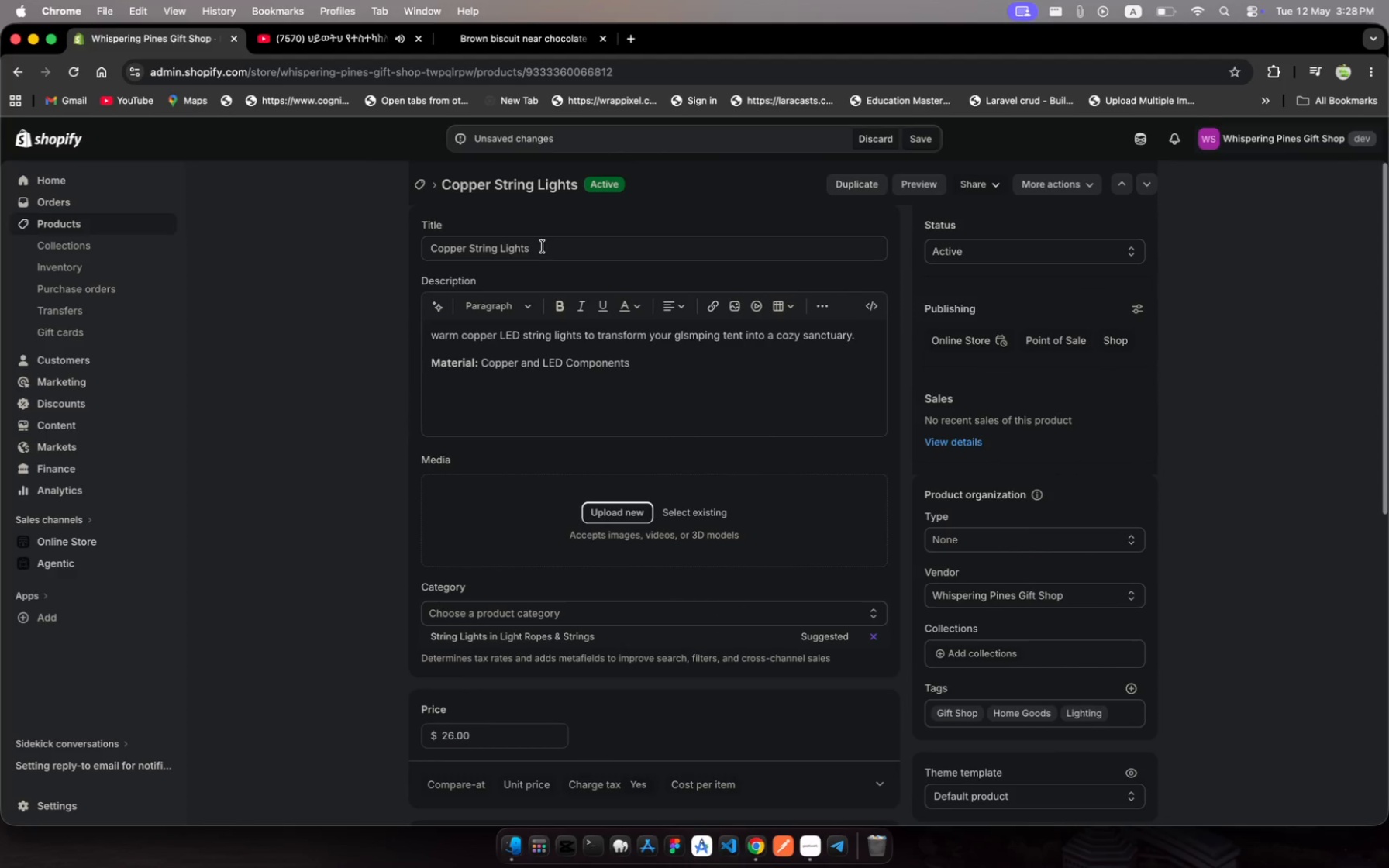 
left_click_drag(start_coordinate=[537, 251], to_coordinate=[473, 243])
 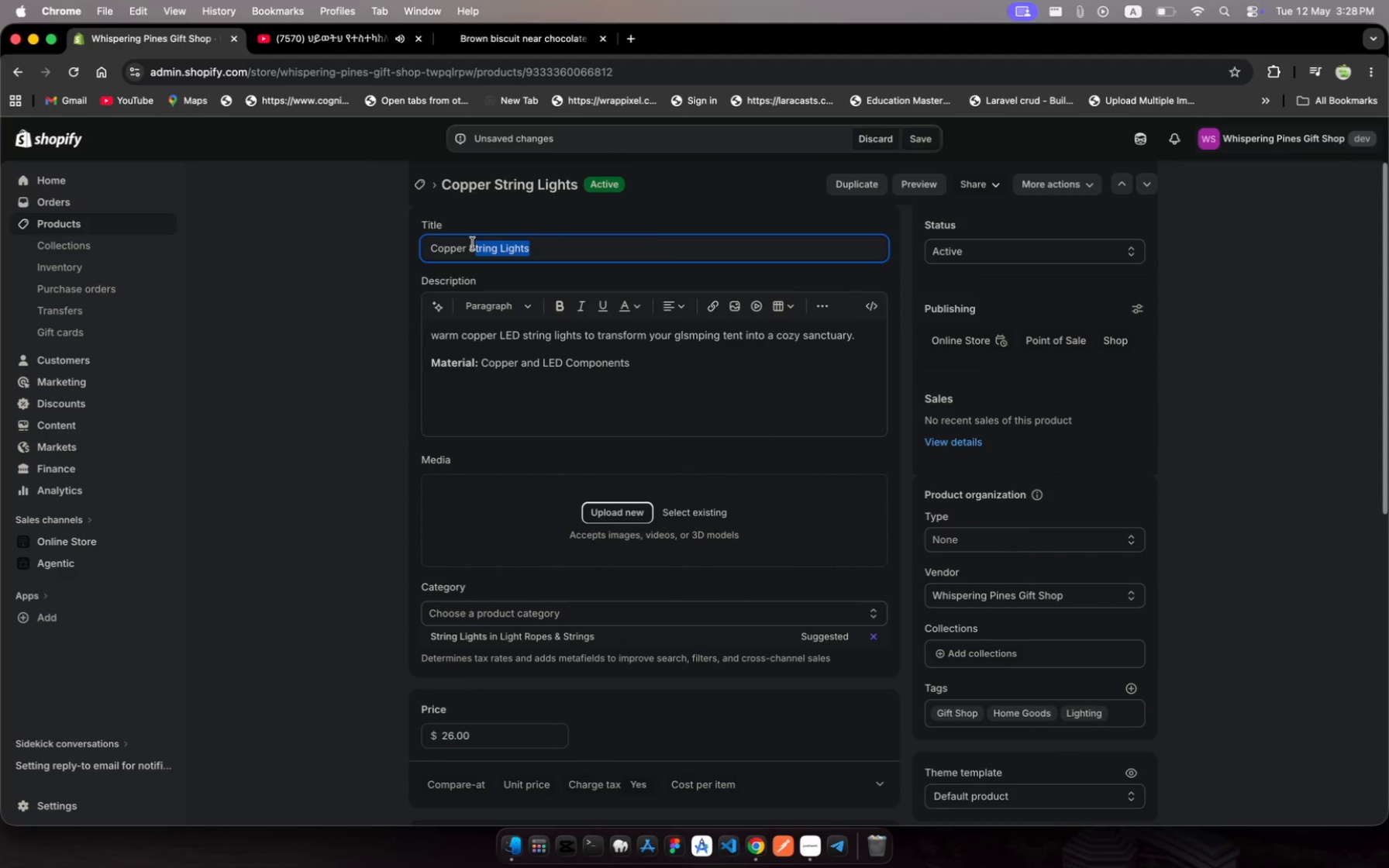 
key(Meta+C)
 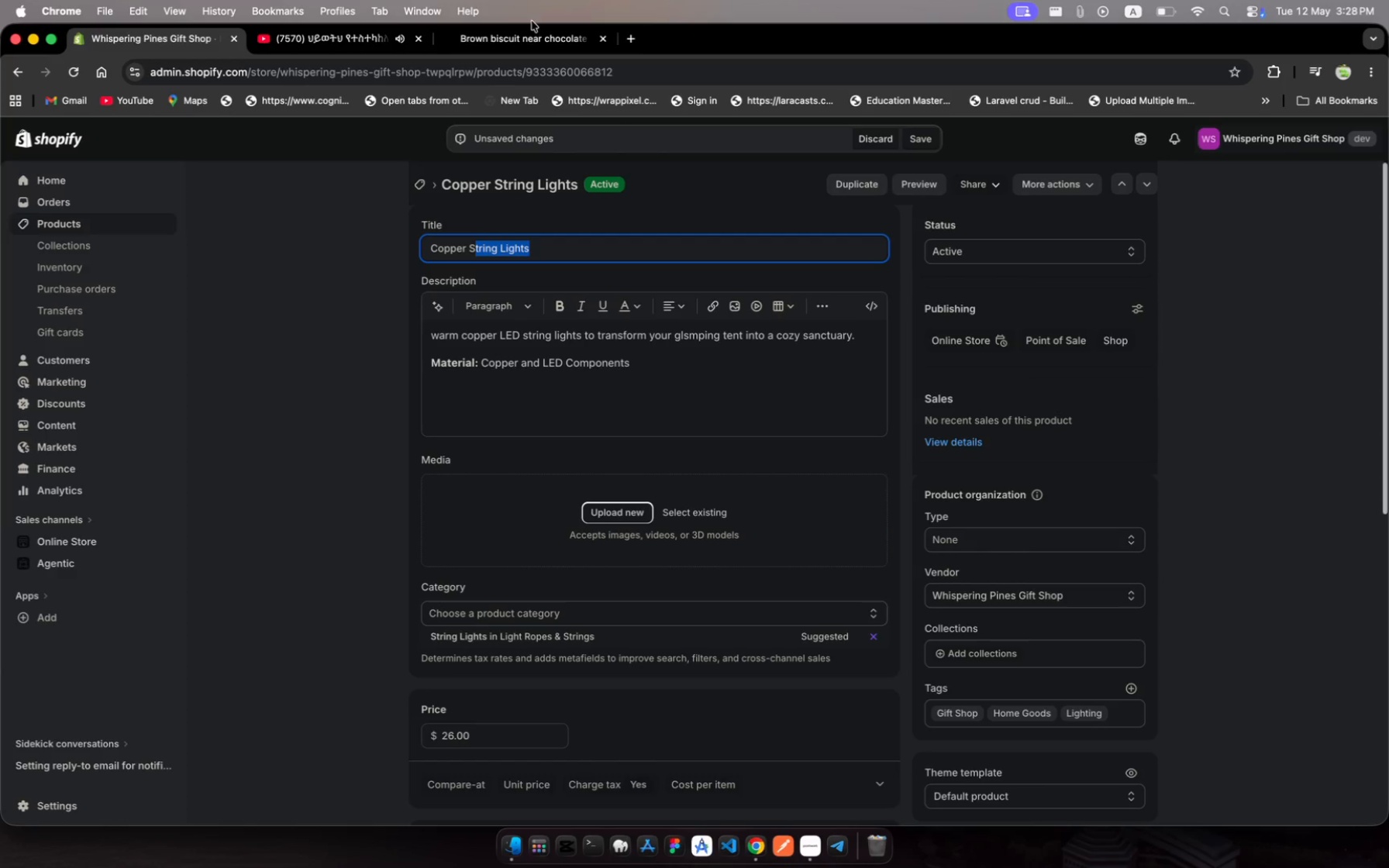 
left_click([532, 36])
 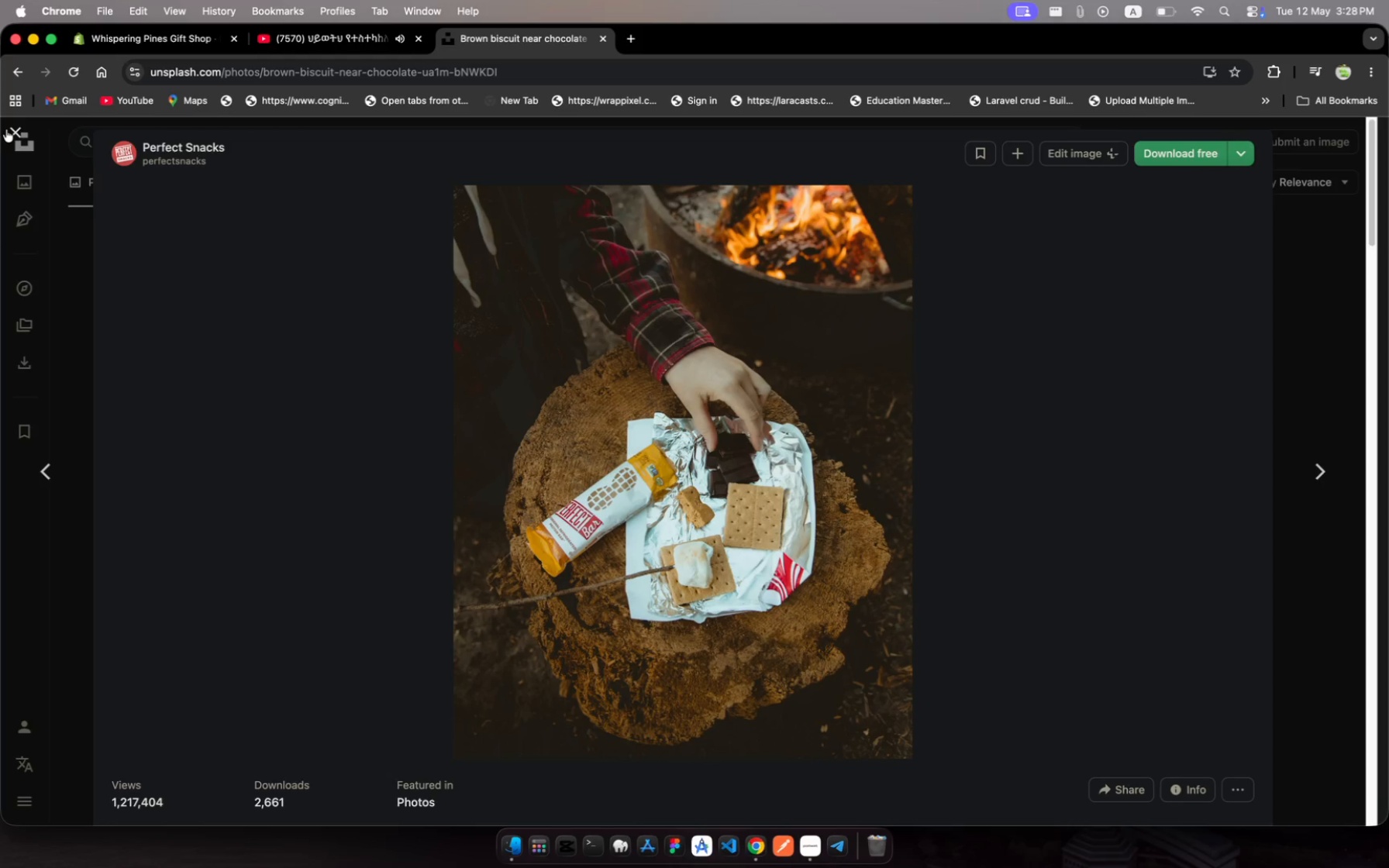 
left_click([6, 129])
 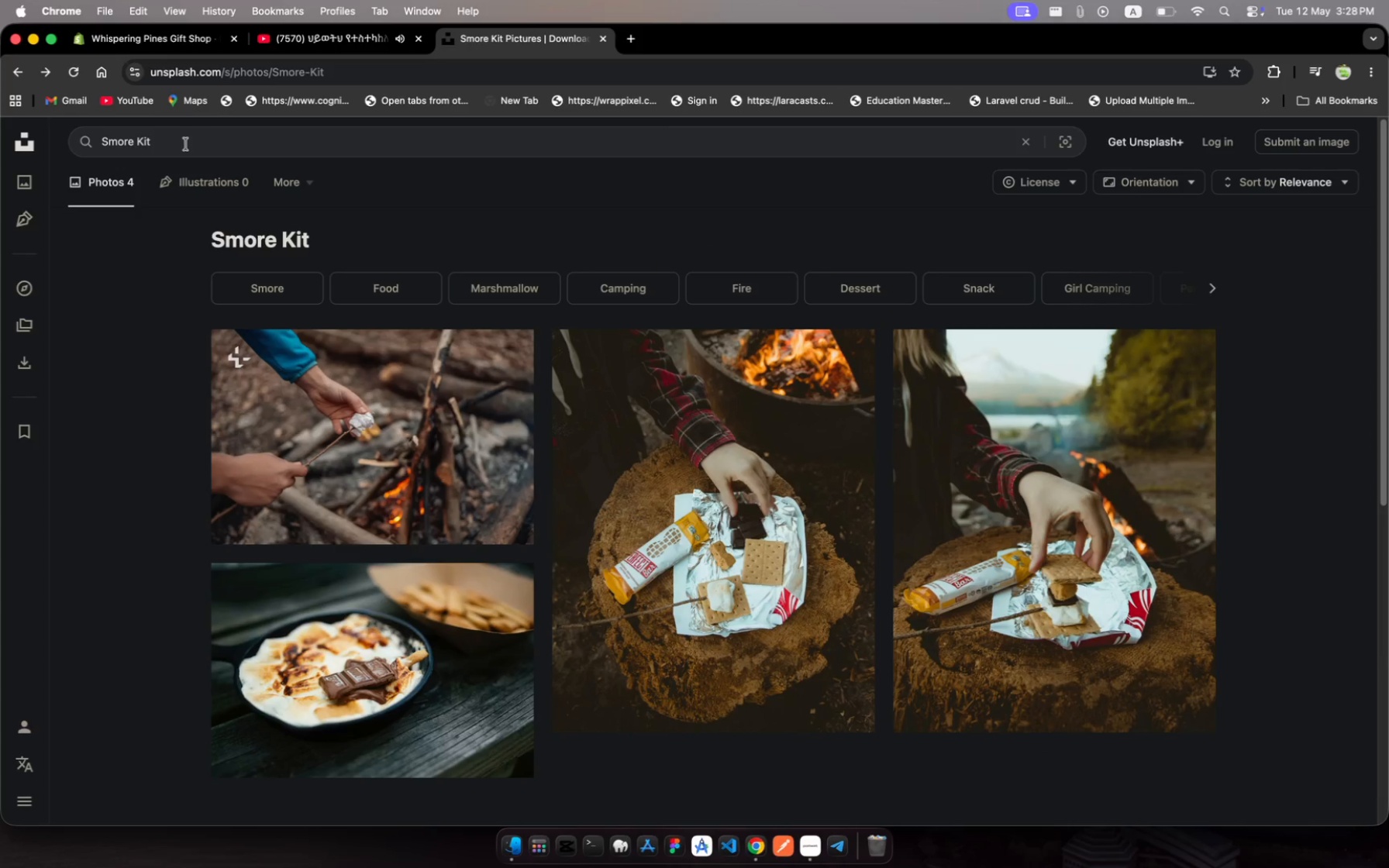 
left_click([182, 143])
 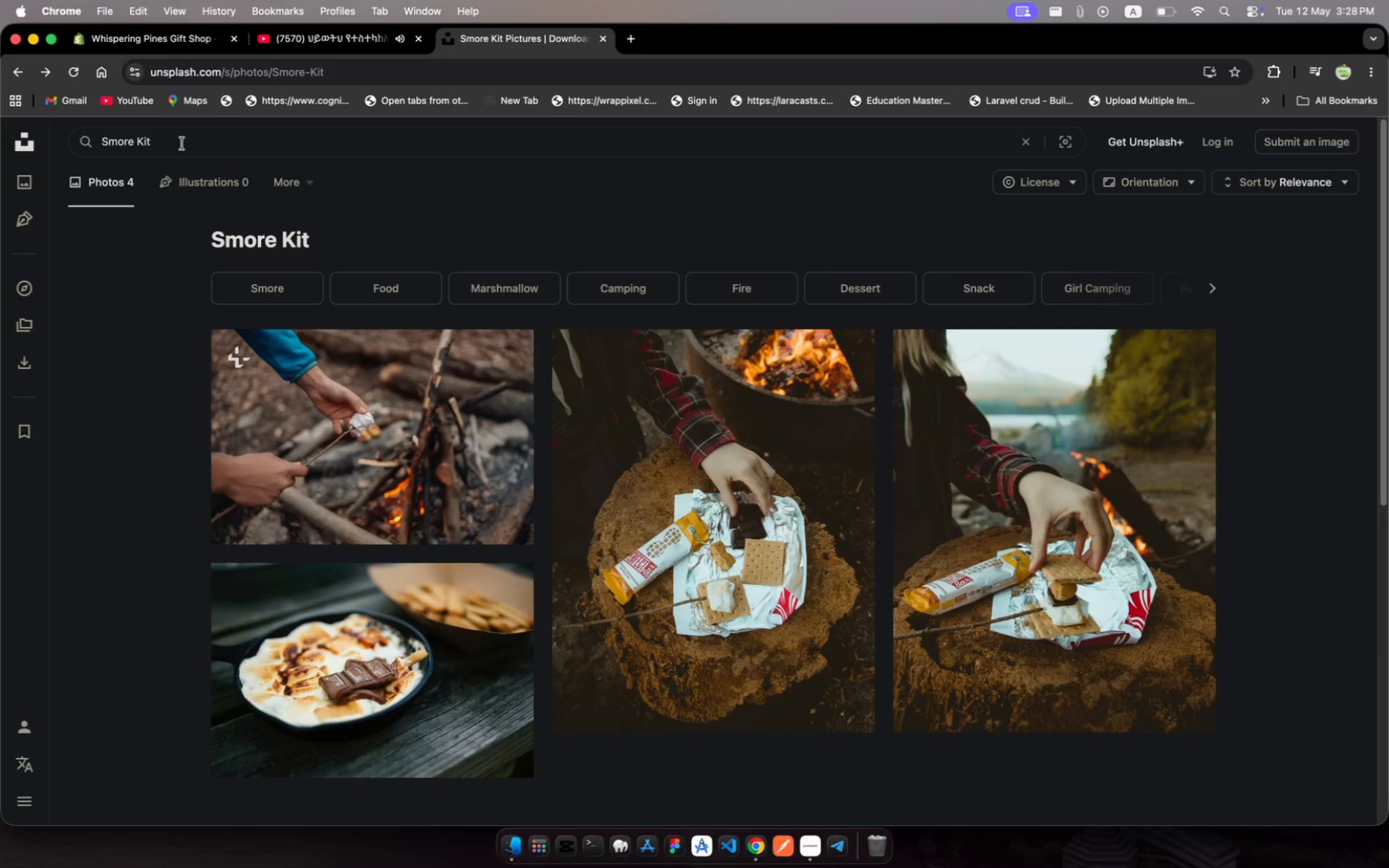 
key(Meta+A)
 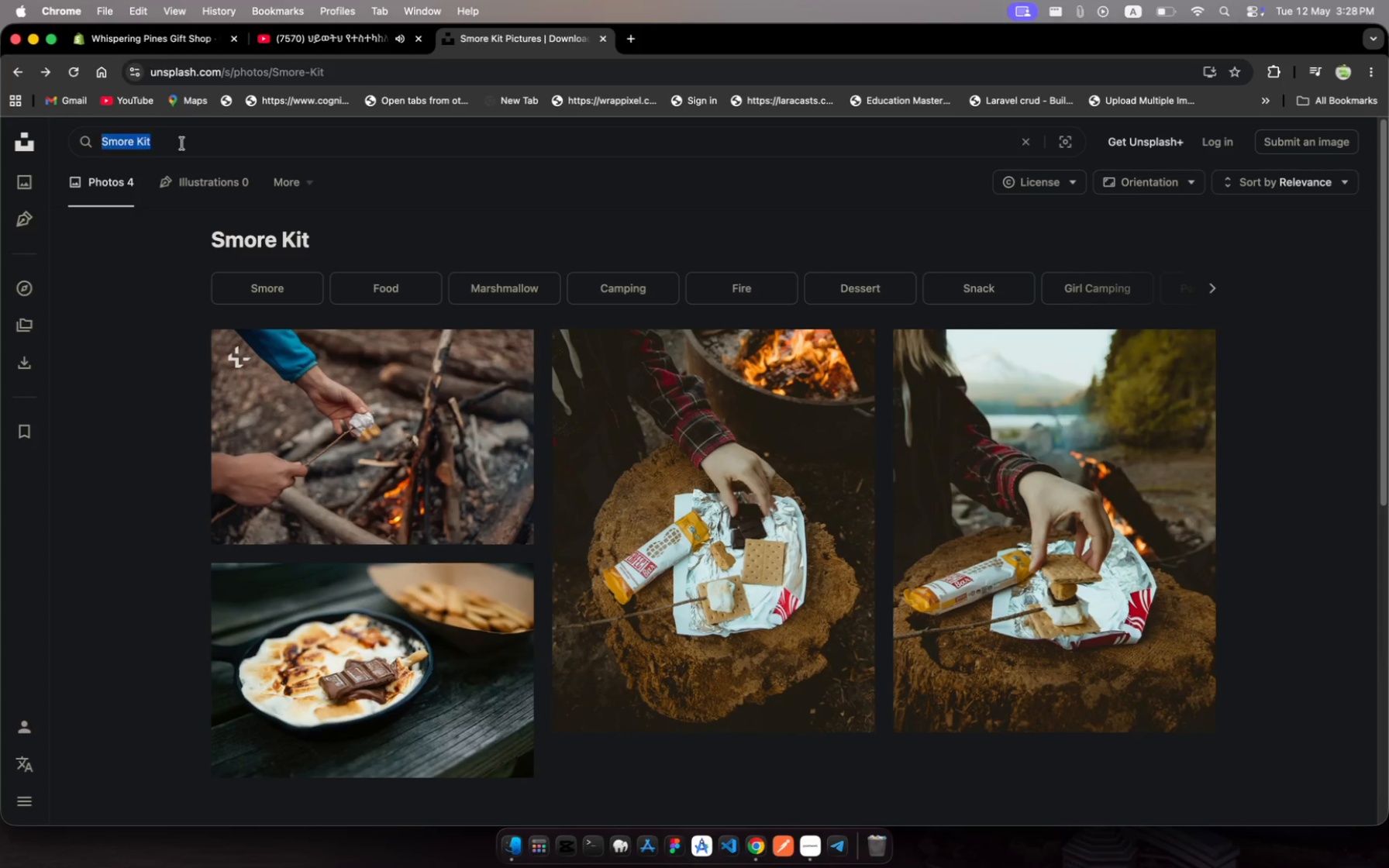 
key(S)
 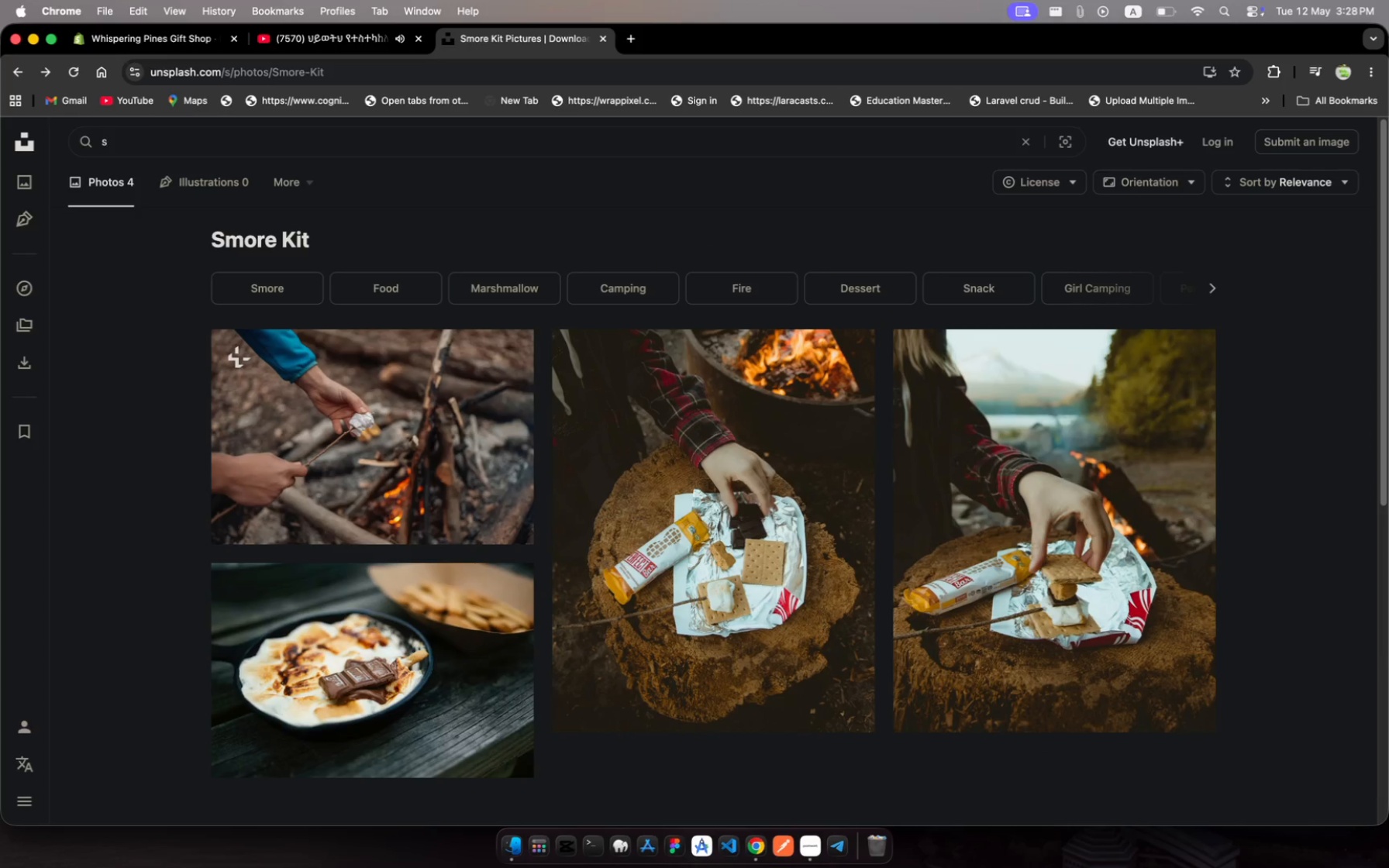 
key(Meta+V)
 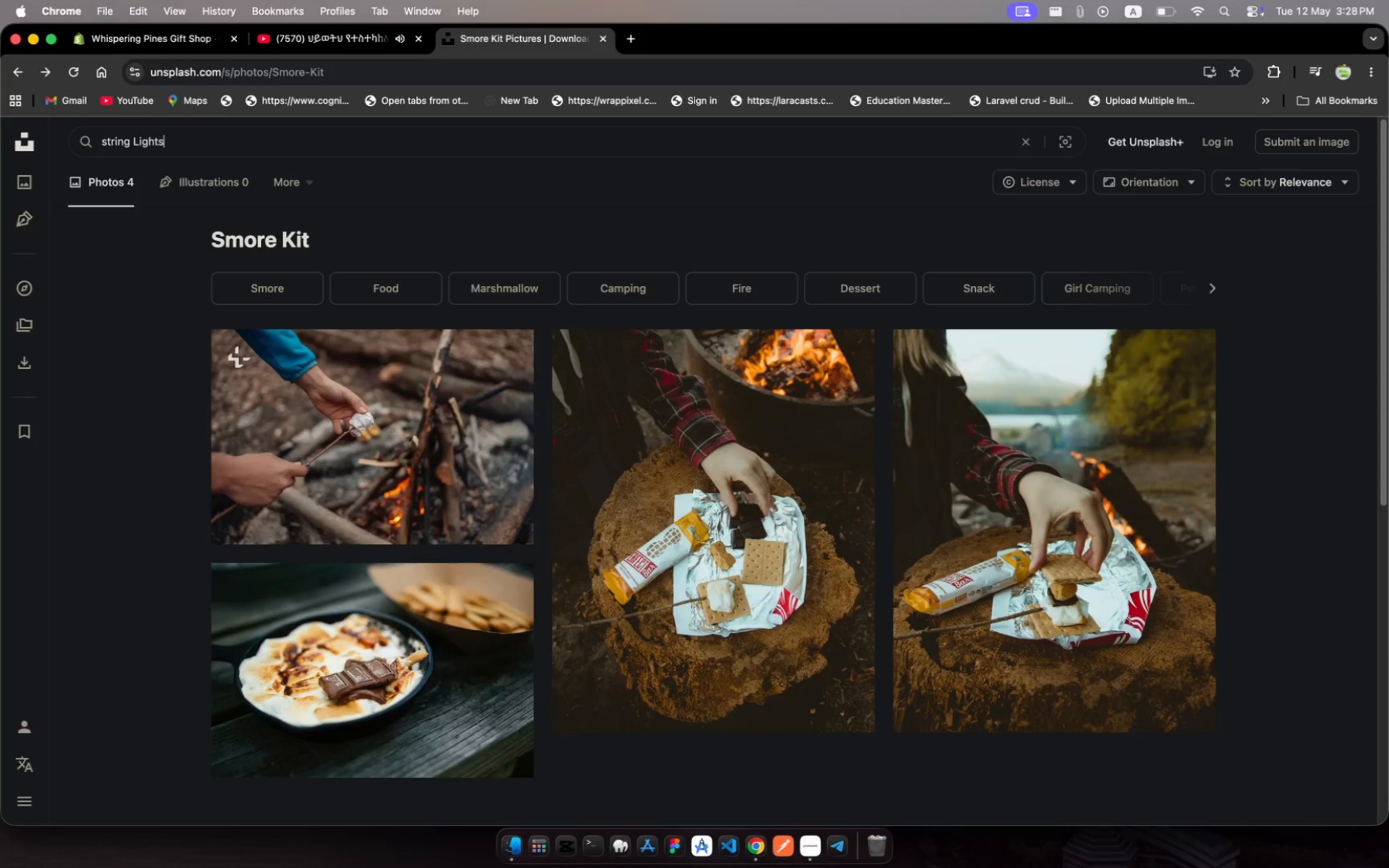 
key(Enter)